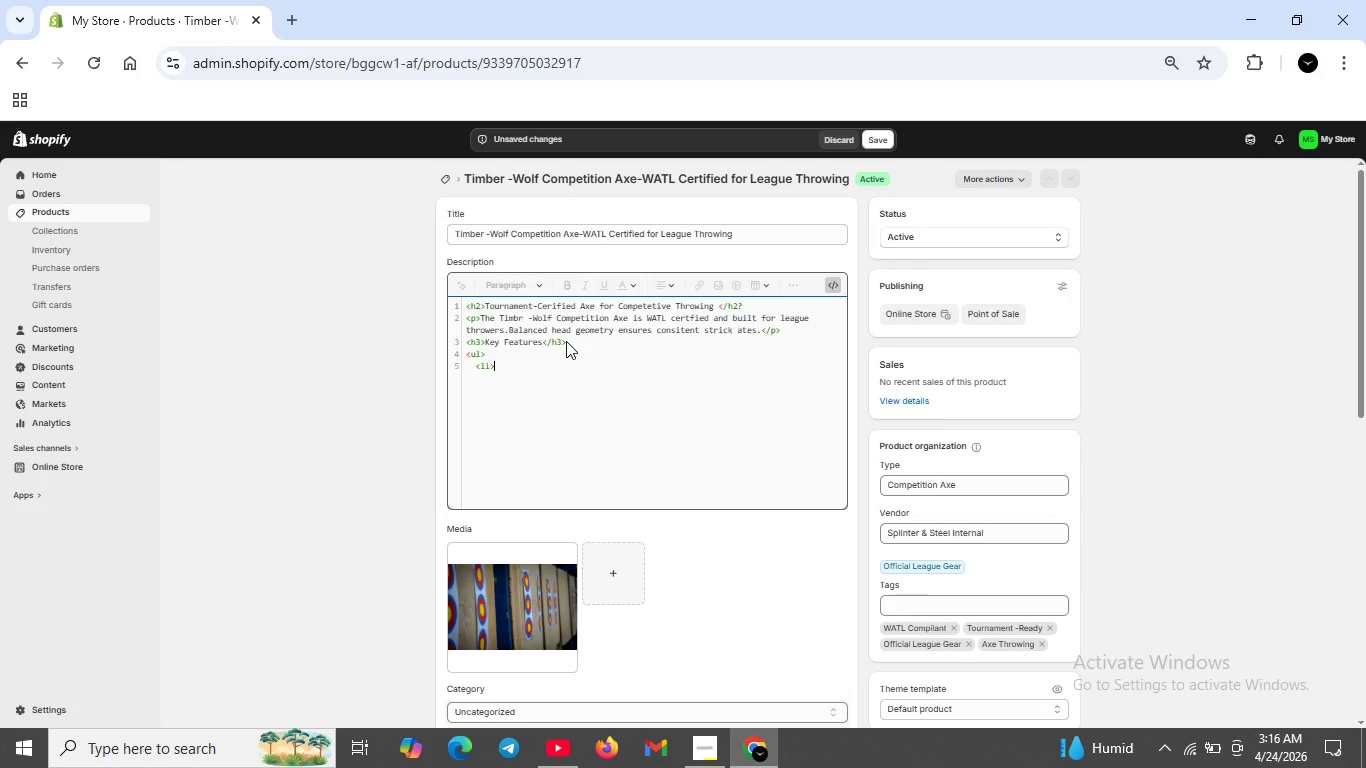 
type(WATL compilav)
key(Backspace)
type(nce for official league play <li>)
 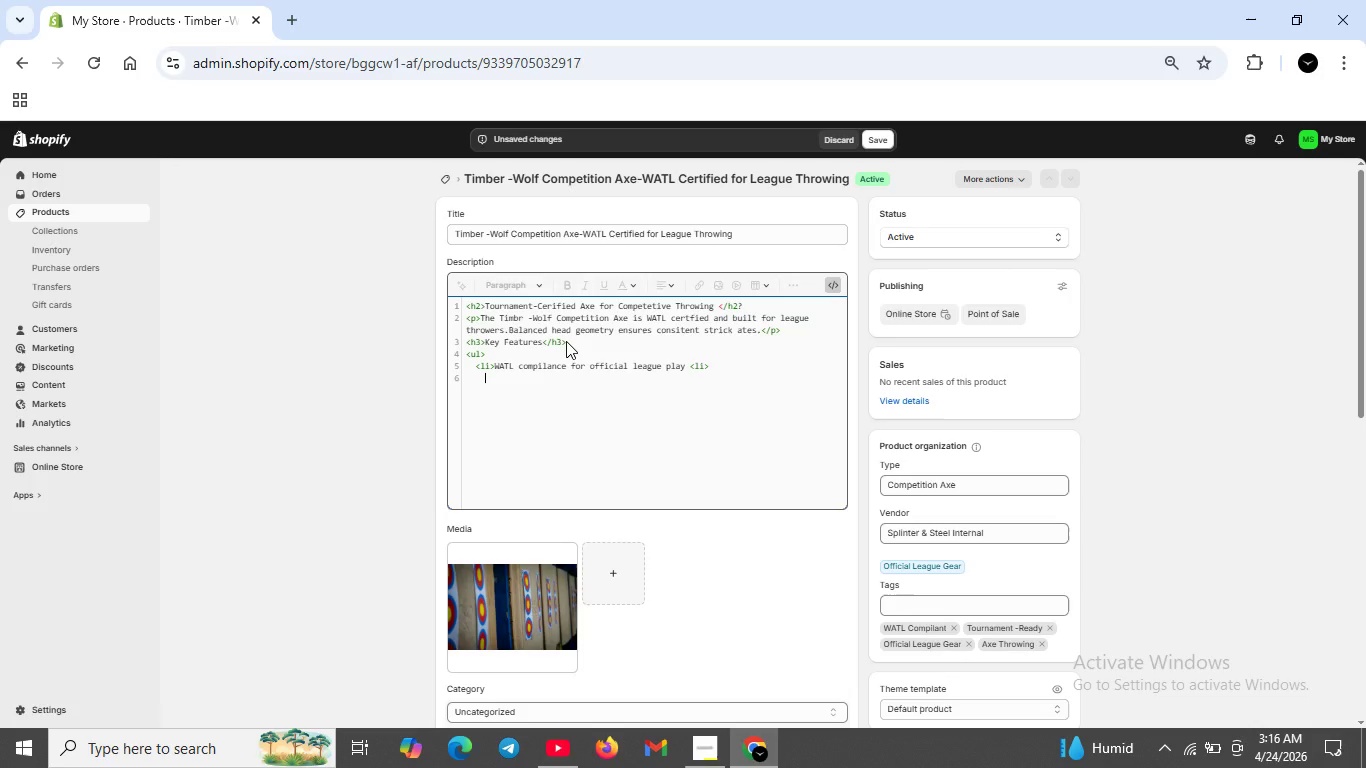 
 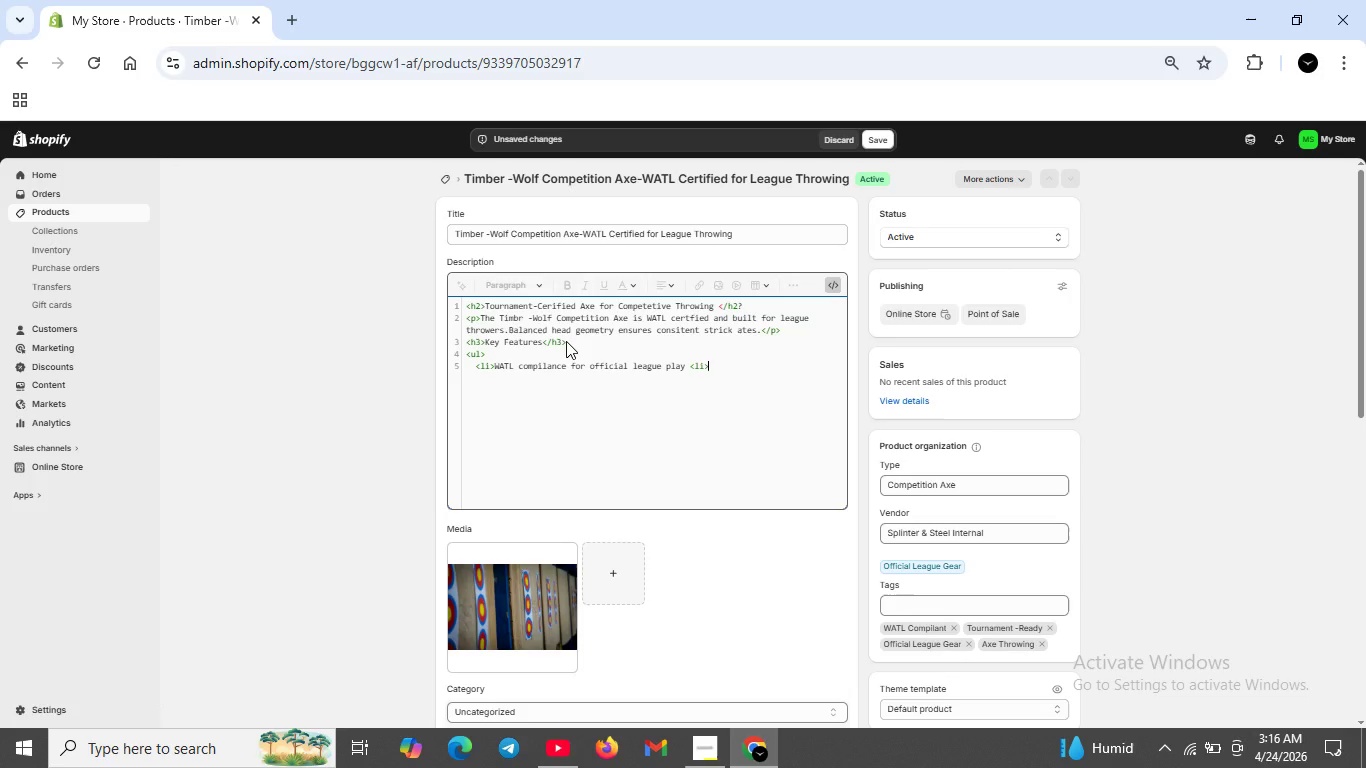 
key(Shift+Enter)
 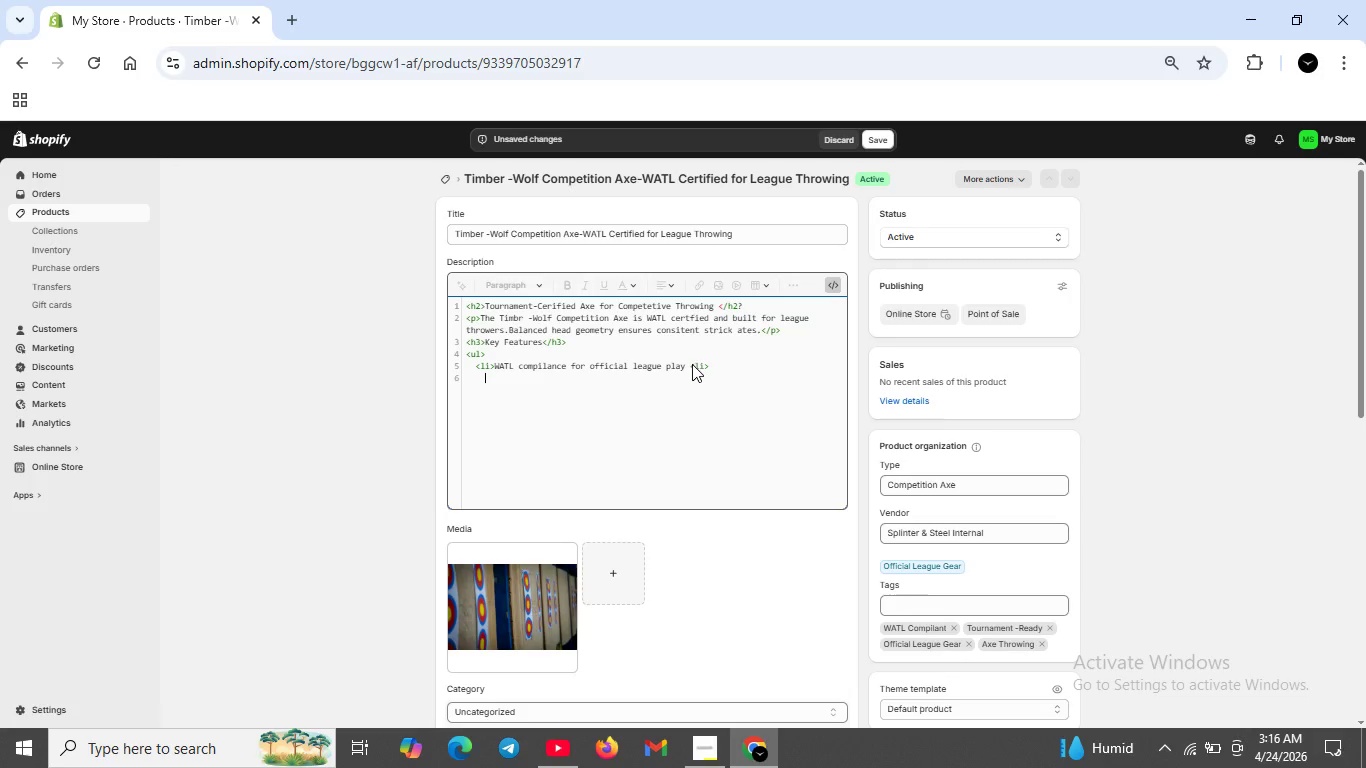 
left_click([695, 364])
 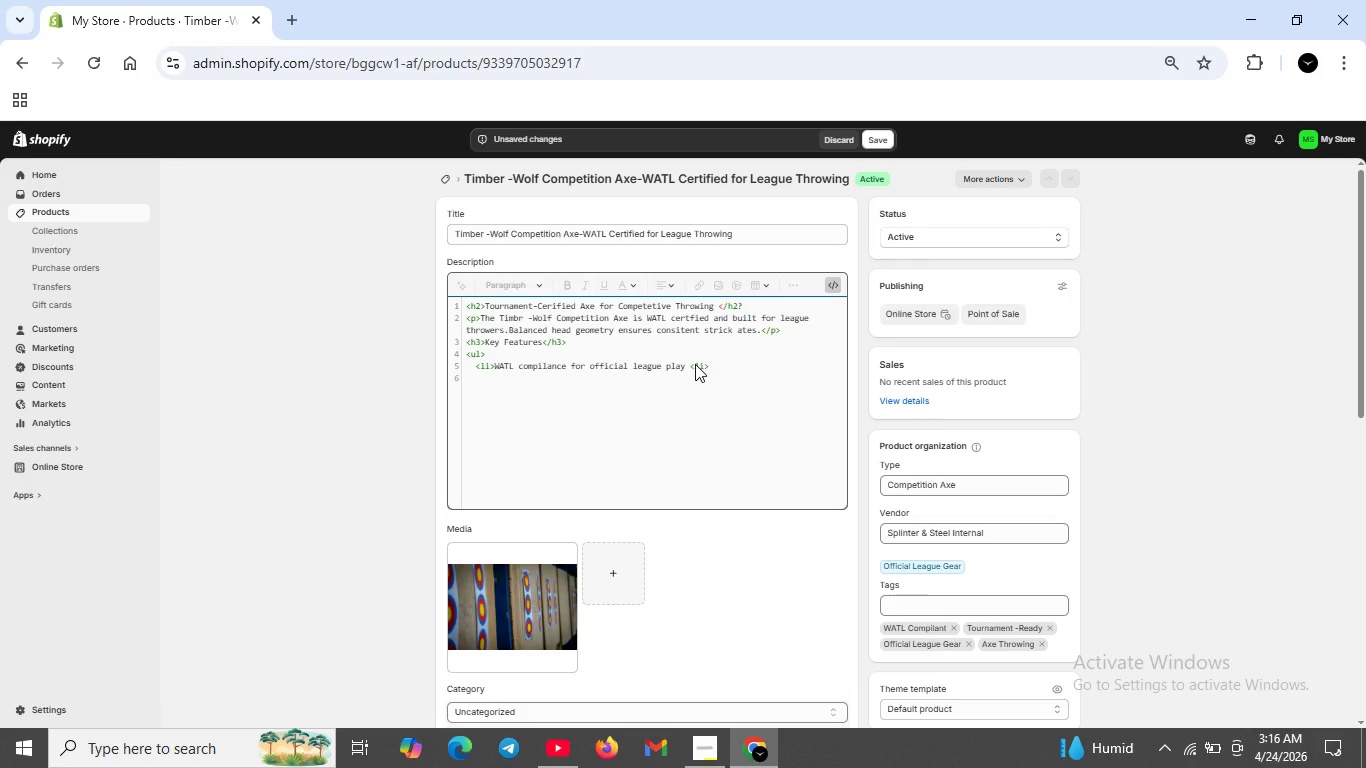 
key(Slash)
 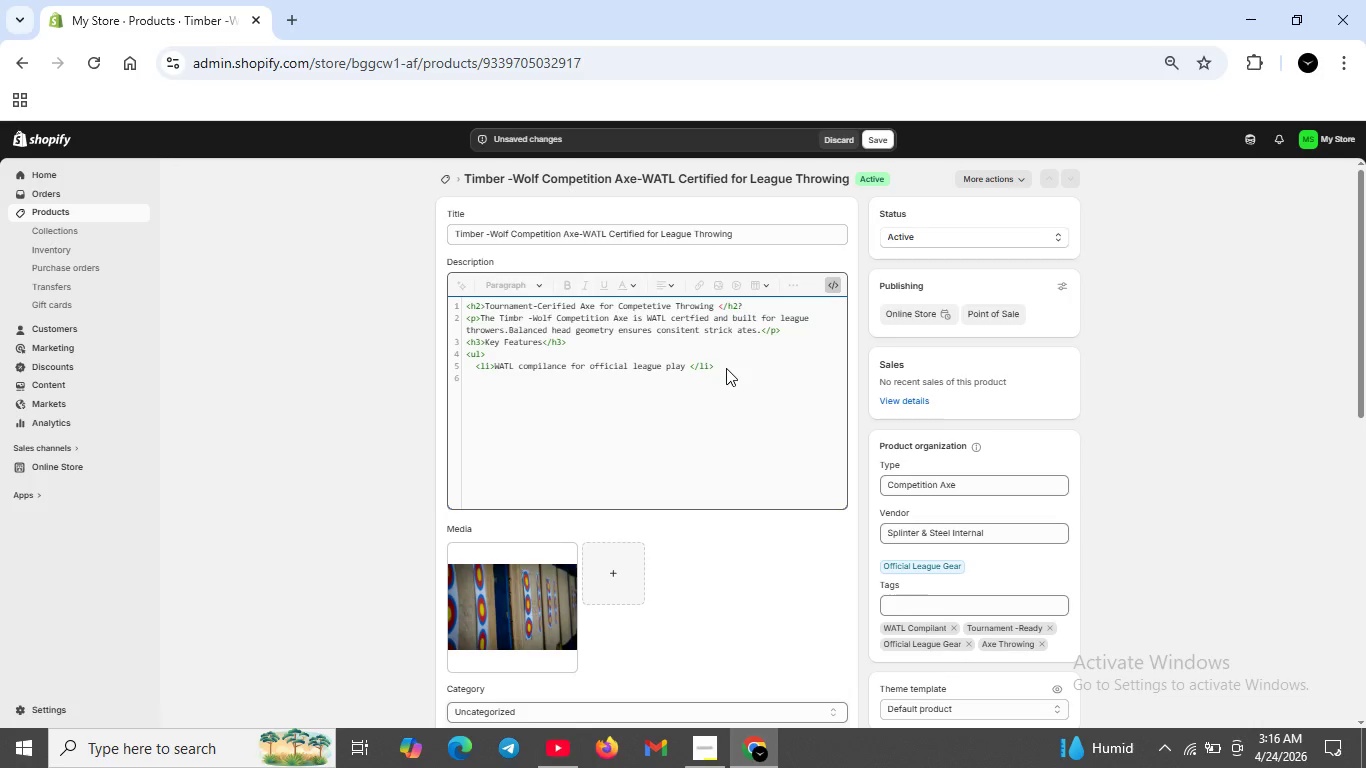 
left_click([726, 368])
 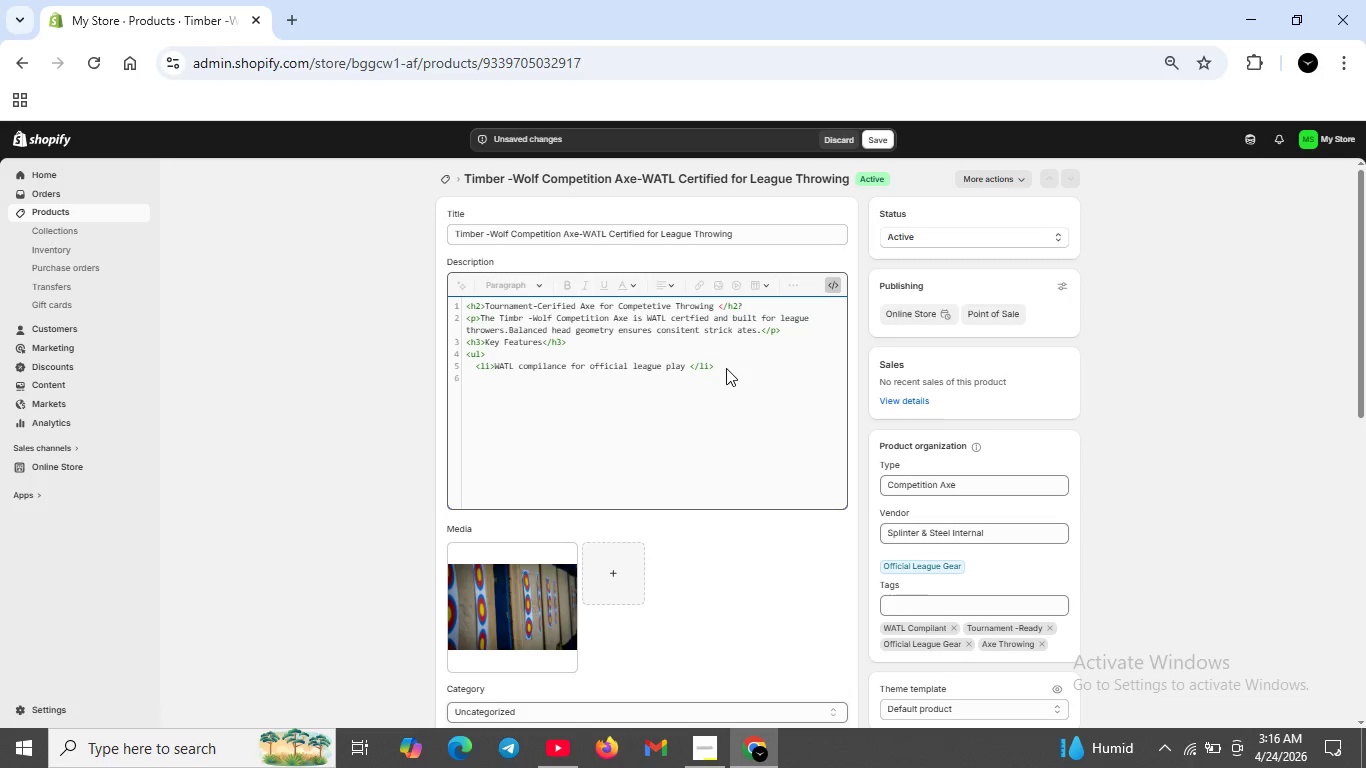 
key(Shift+ShiftRight)
 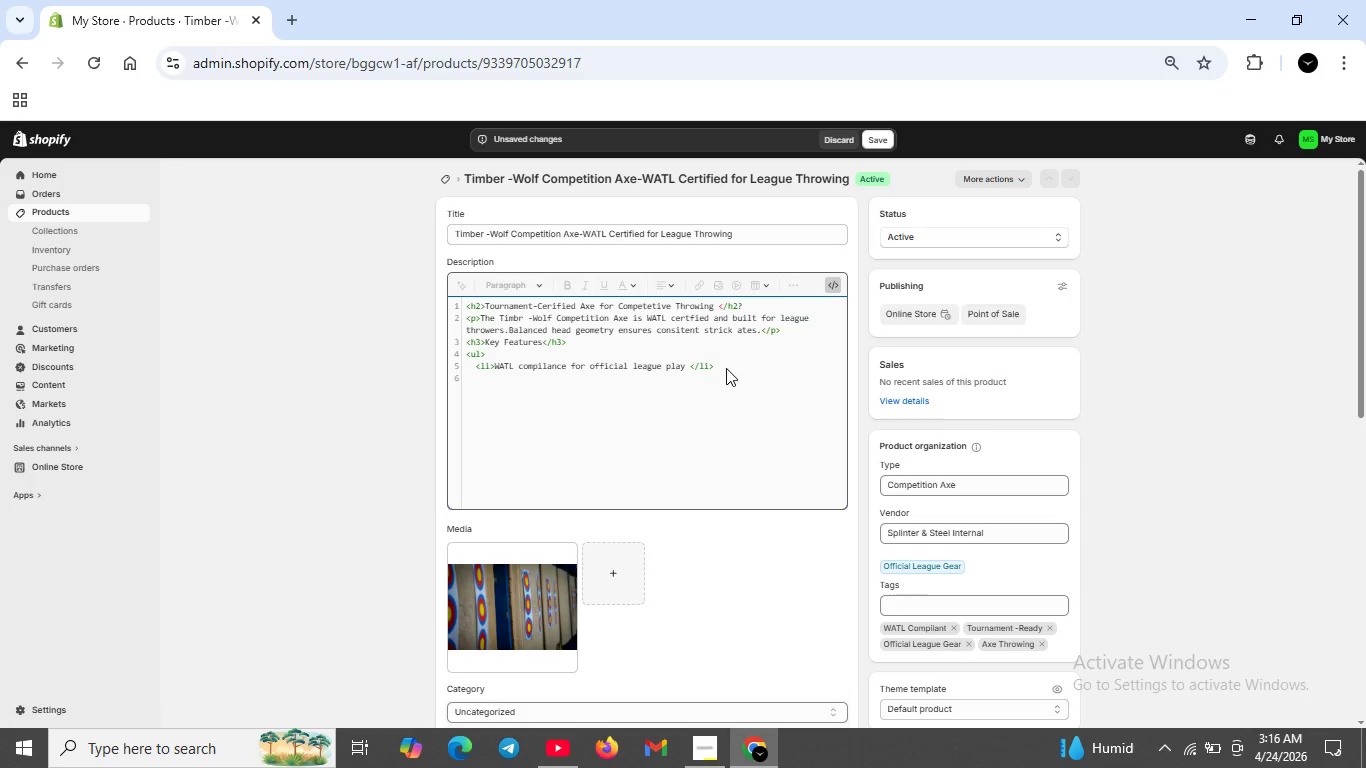 
key(Shift+Enter)
 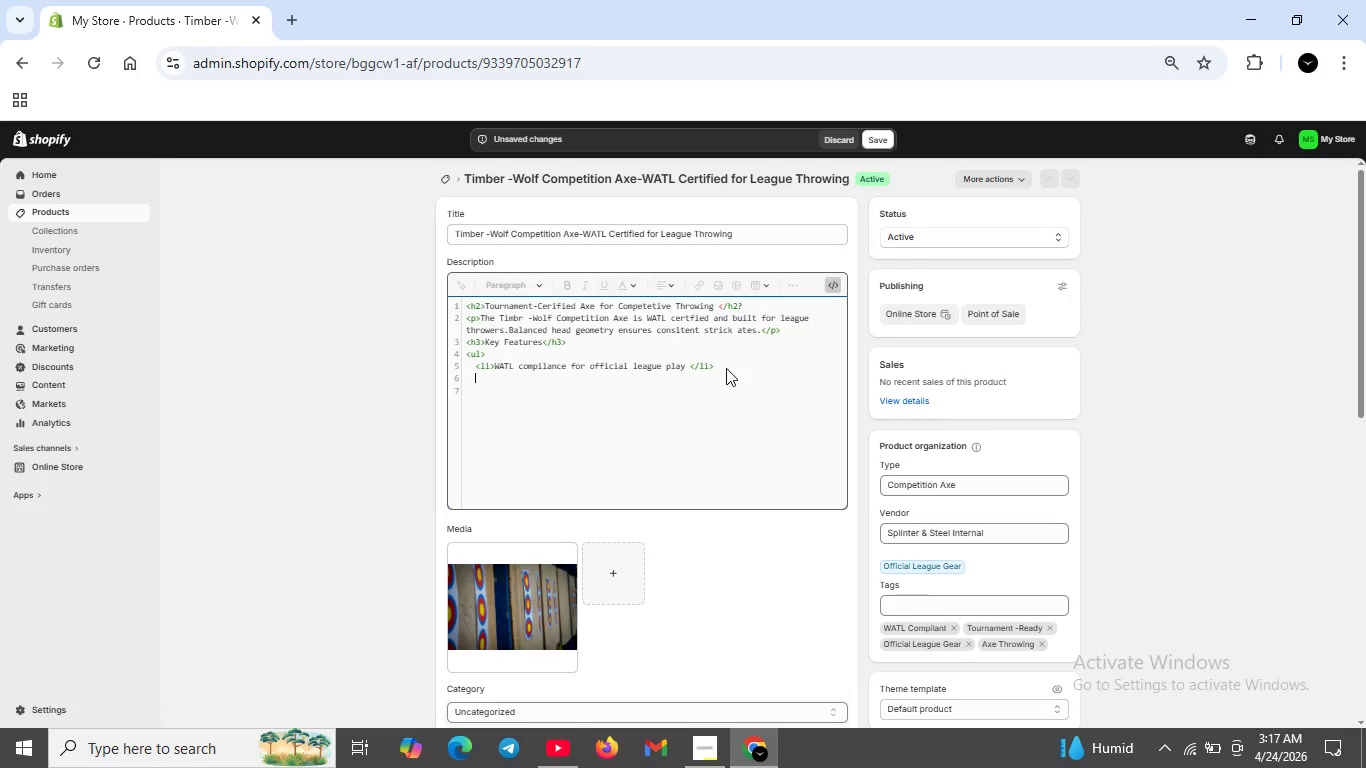 
type(<li>Heat )
key(Backspace)
type(- treayed )
key(Backspace)
key(Backspace)
key(Backspace)
key(Backspace)
type(ted )
 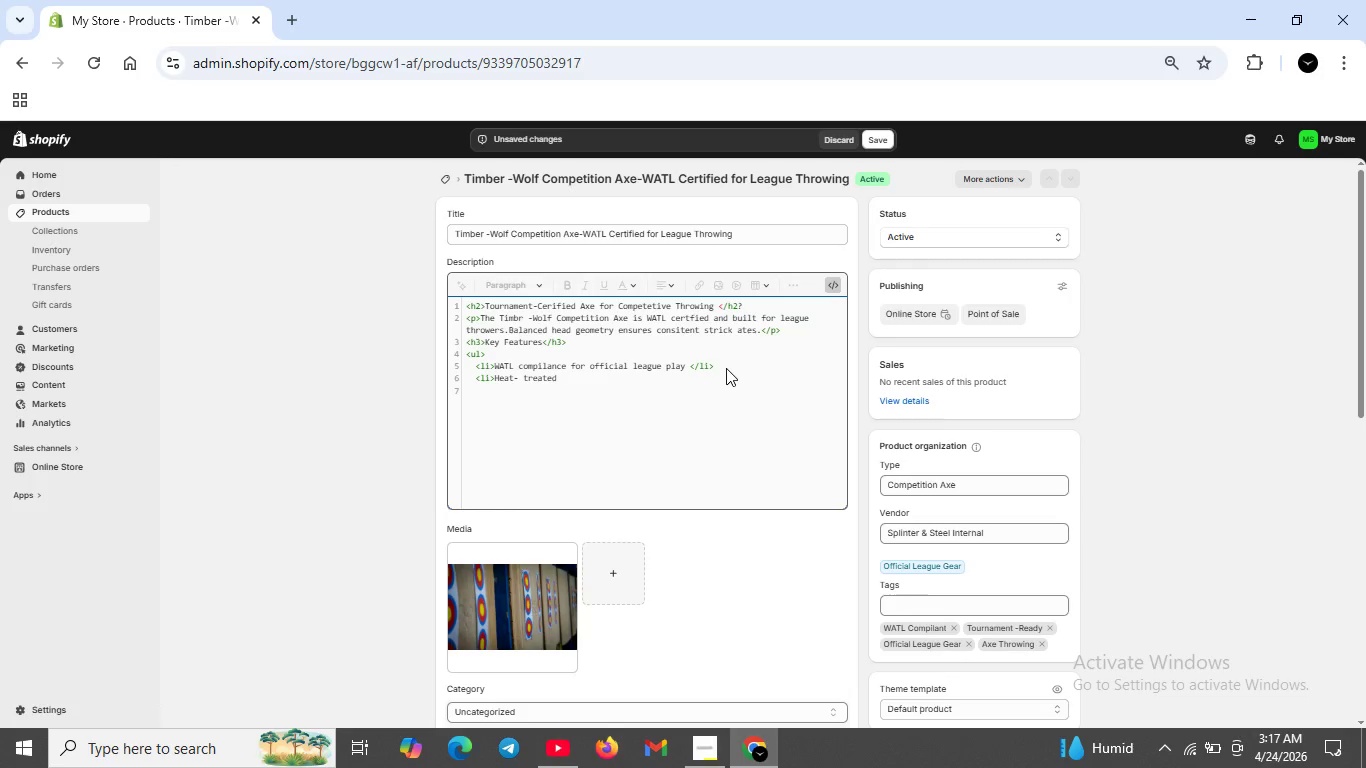 
key(ArrowLeft)
 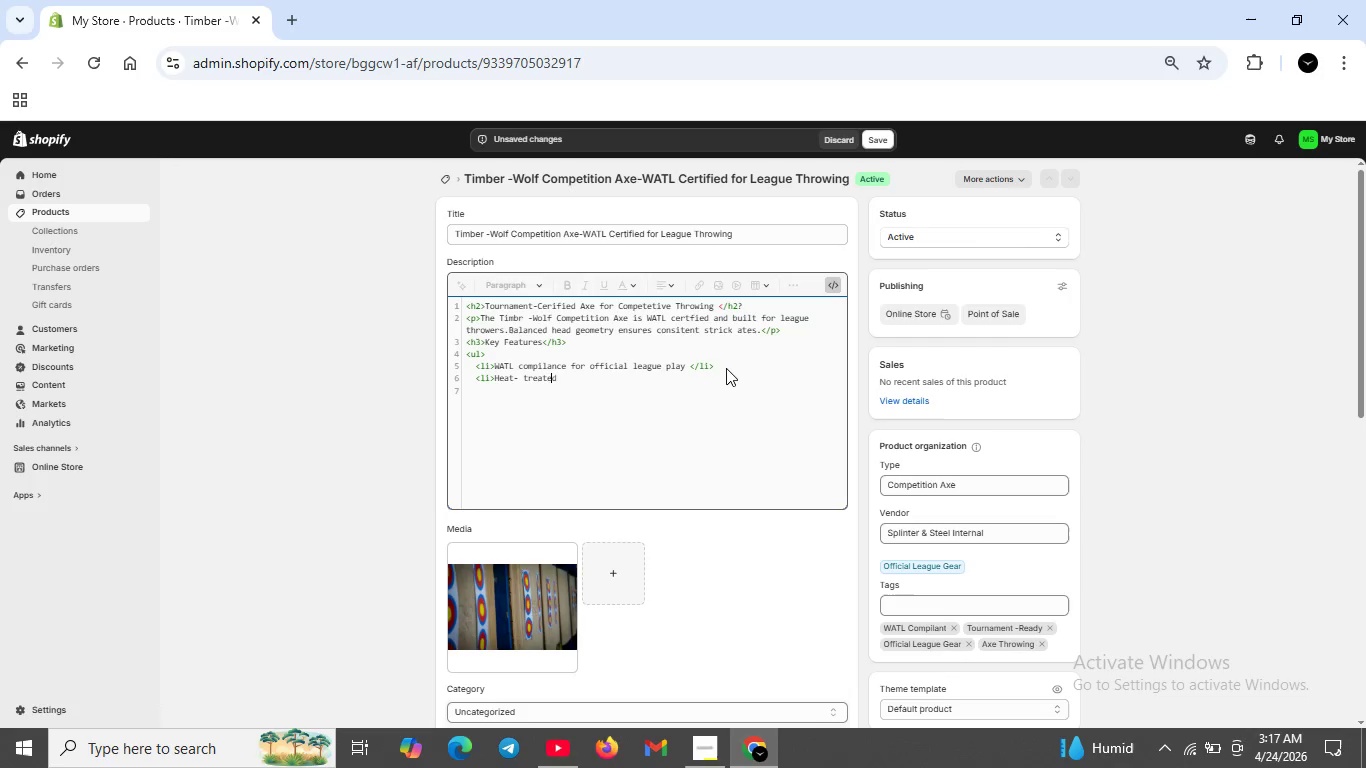 
key(ArrowLeft)
 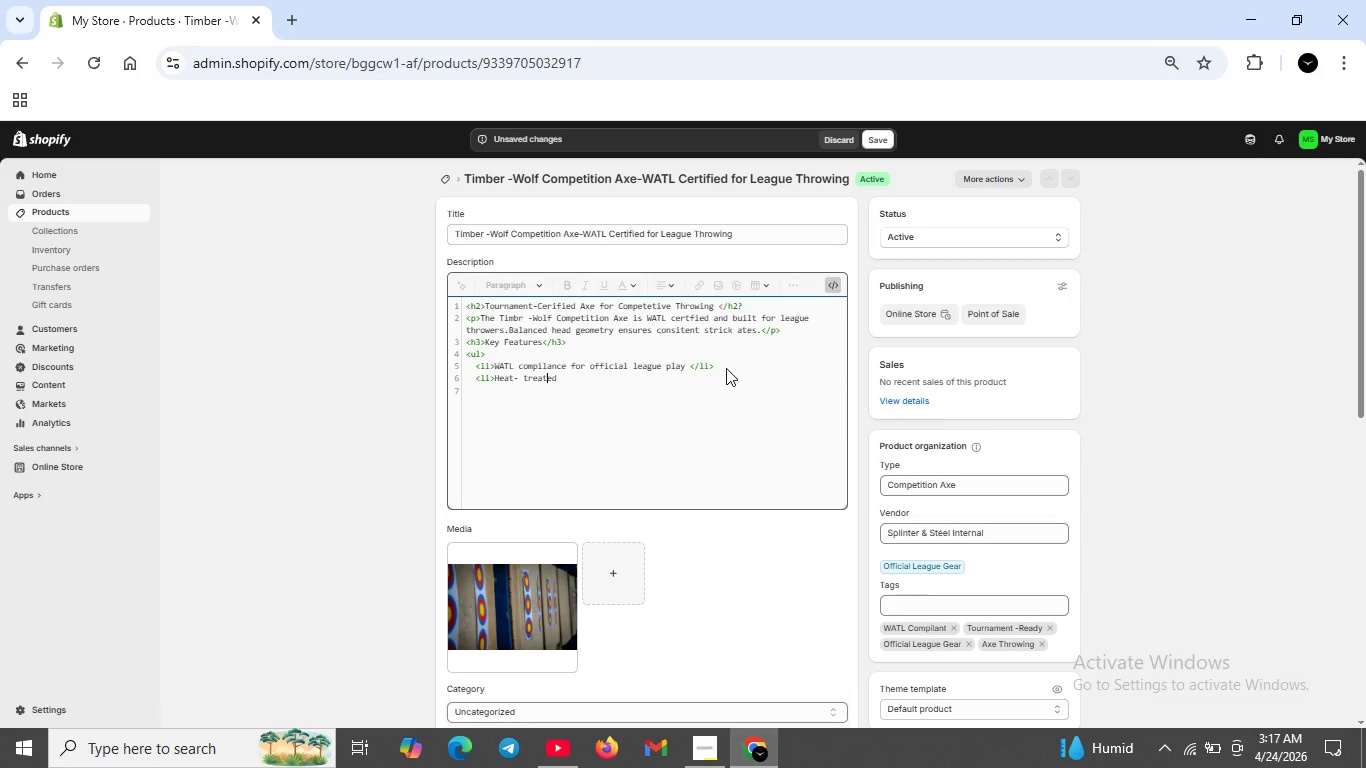 
key(ArrowLeft)
 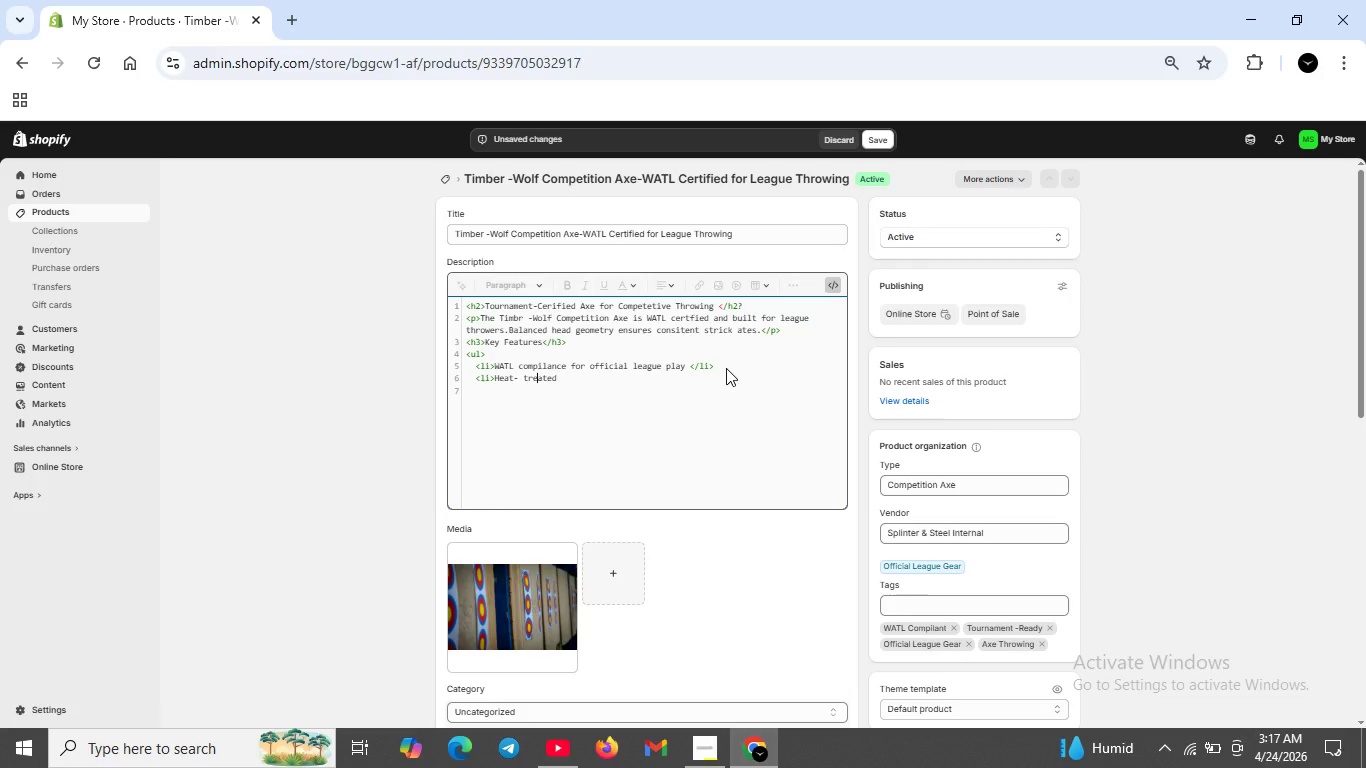 
key(ArrowLeft)
 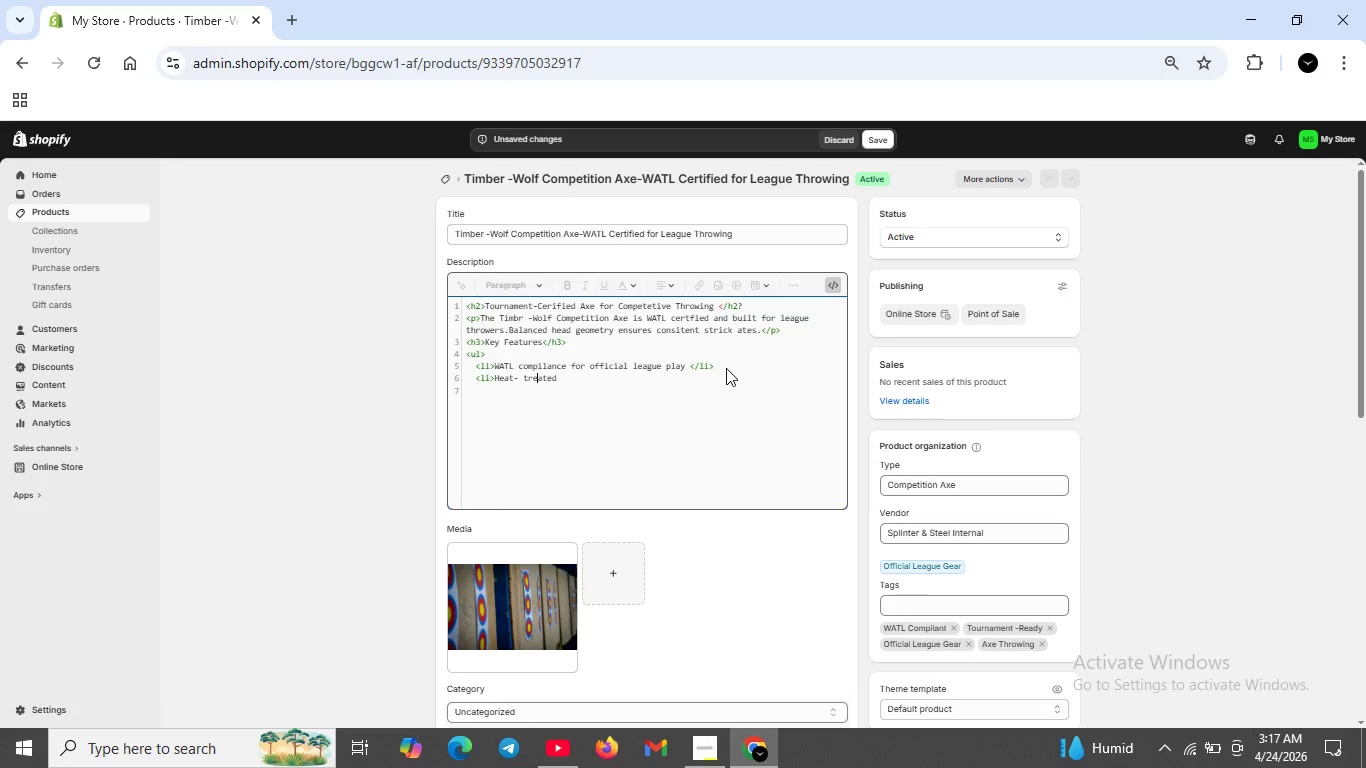 
key(ArrowLeft)
 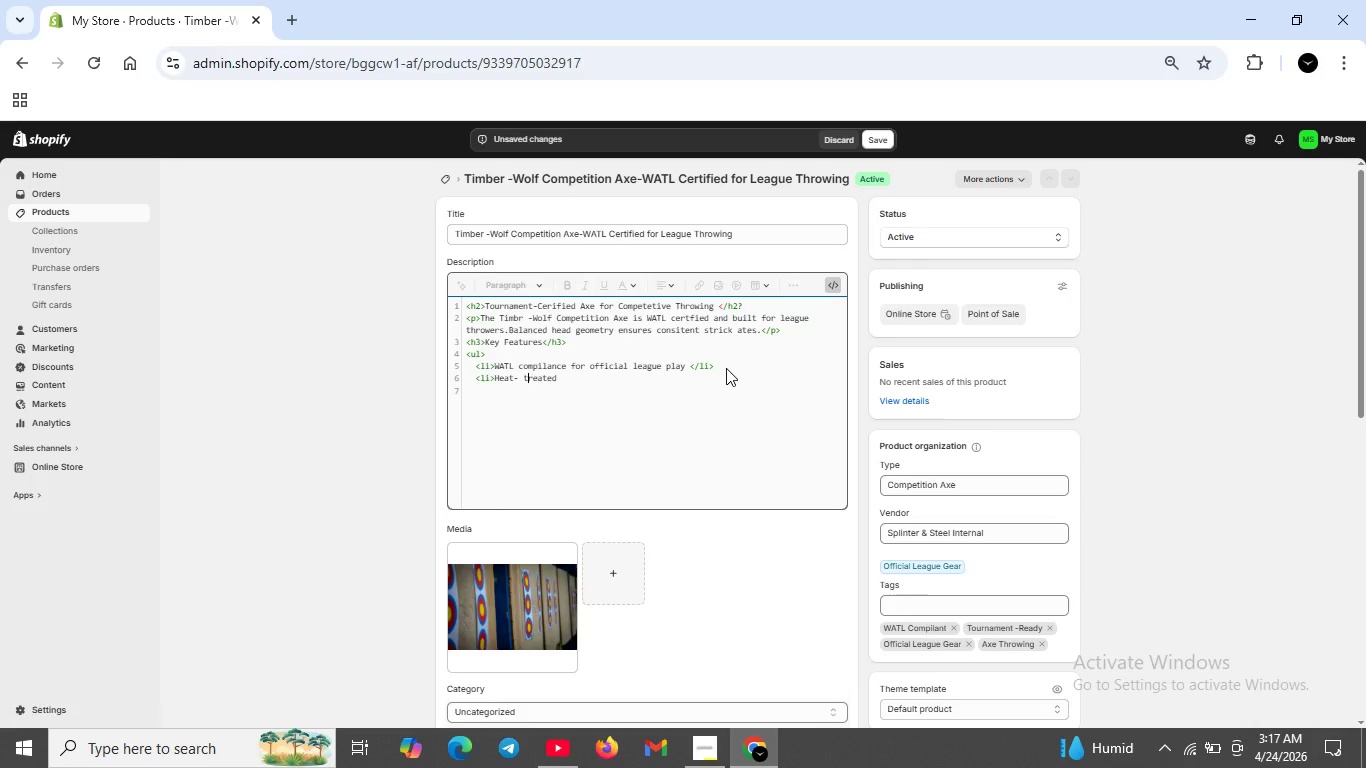 
key(ArrowLeft)
 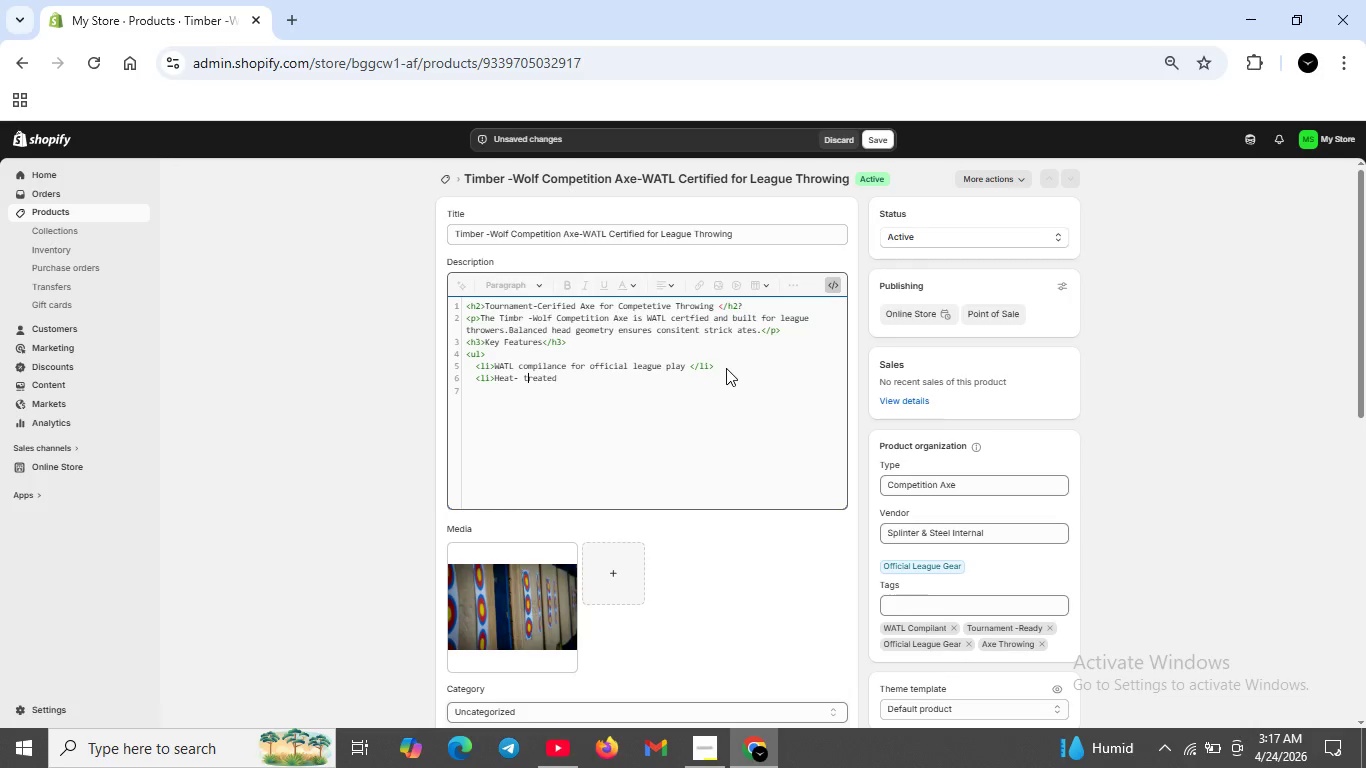 
key(ArrowLeft)
 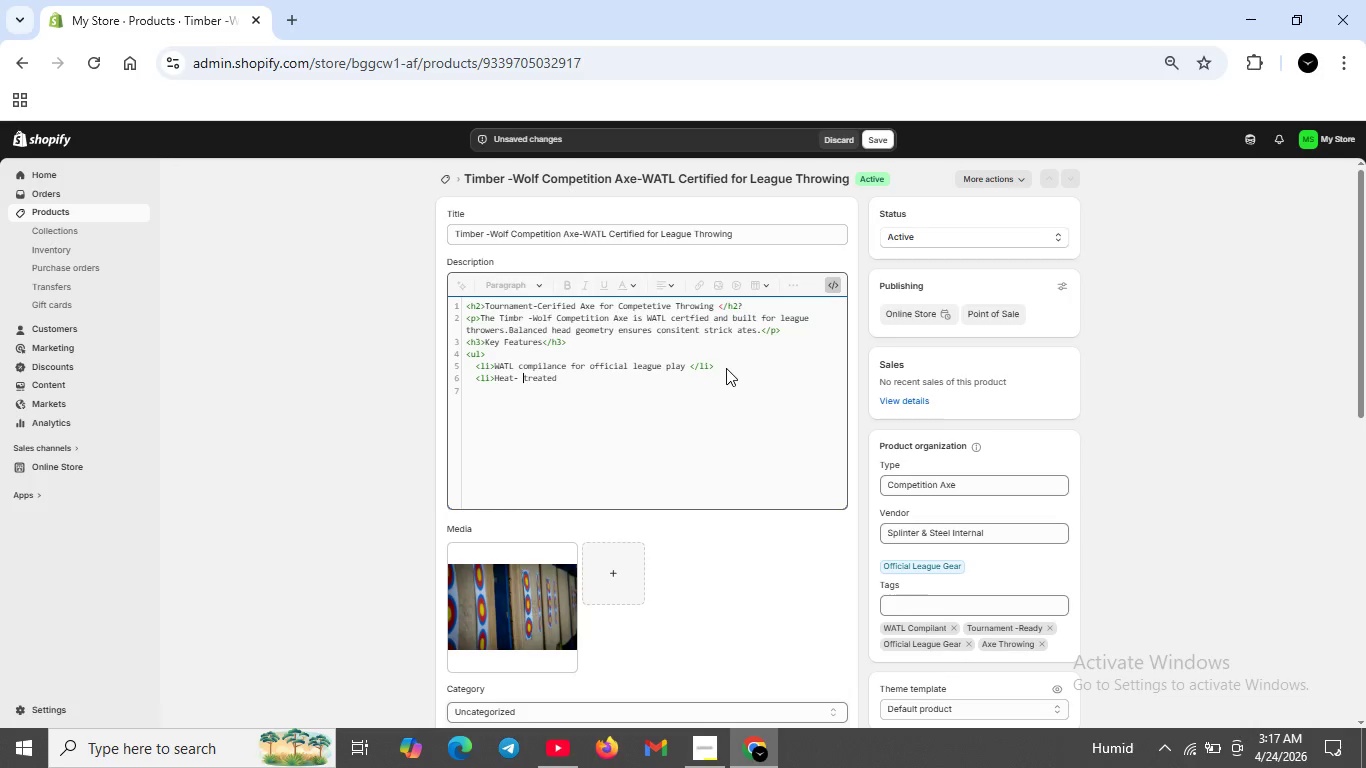 
key(ArrowLeft)
 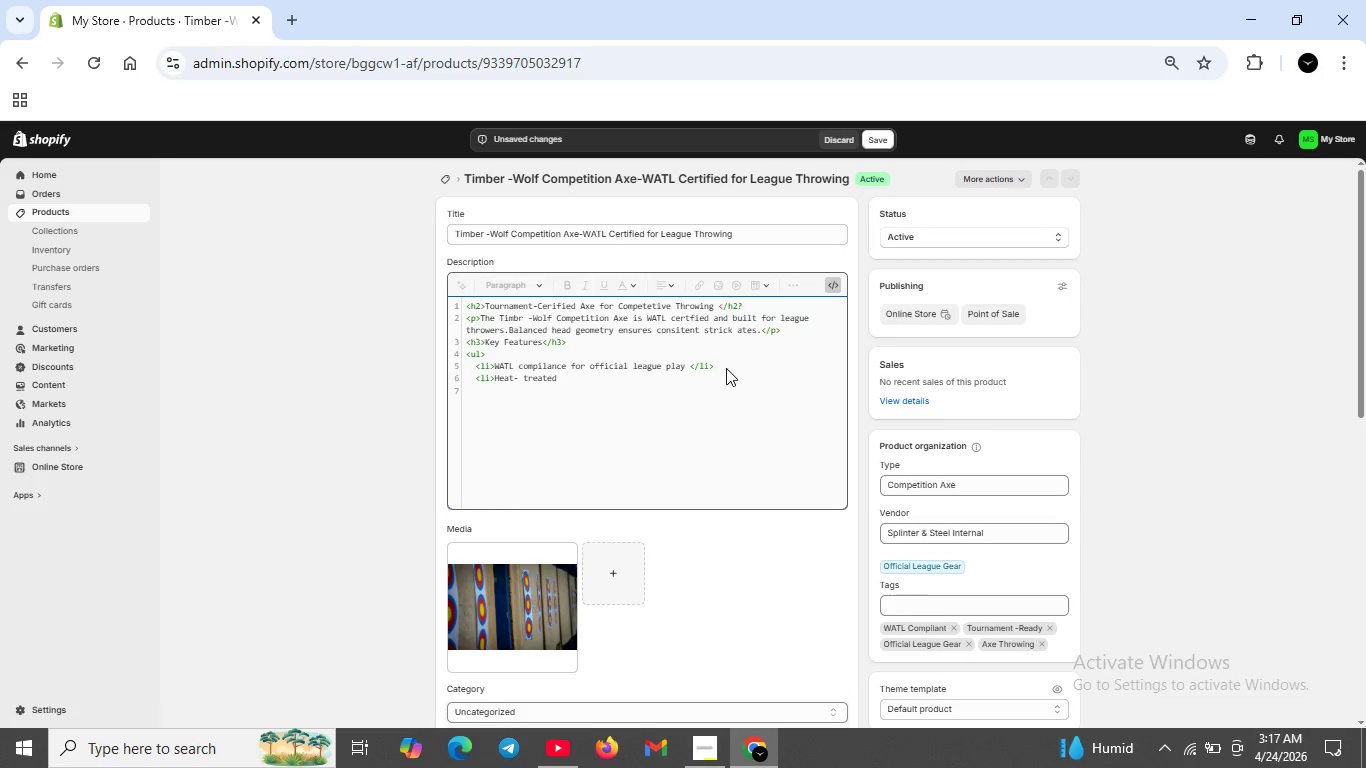 
key(Backspace)
 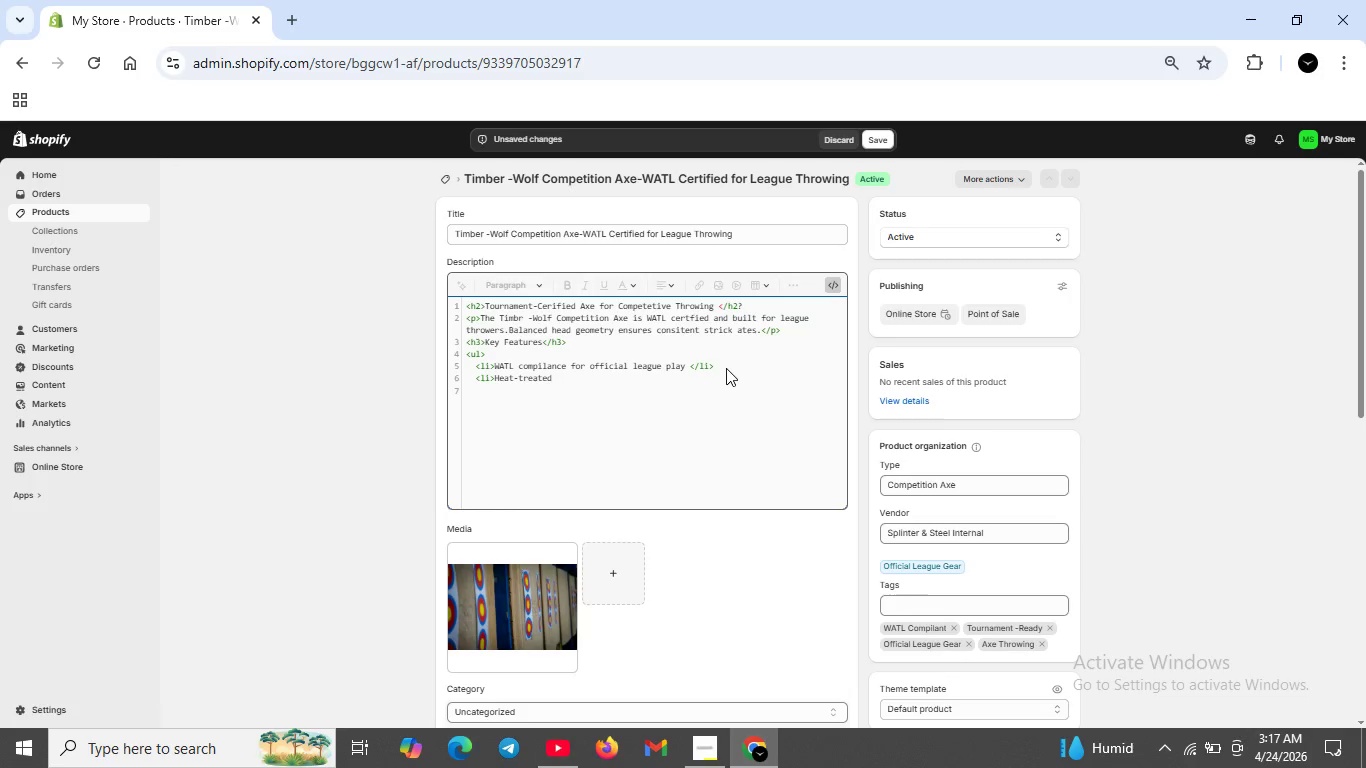 
key(ArrowRight)
 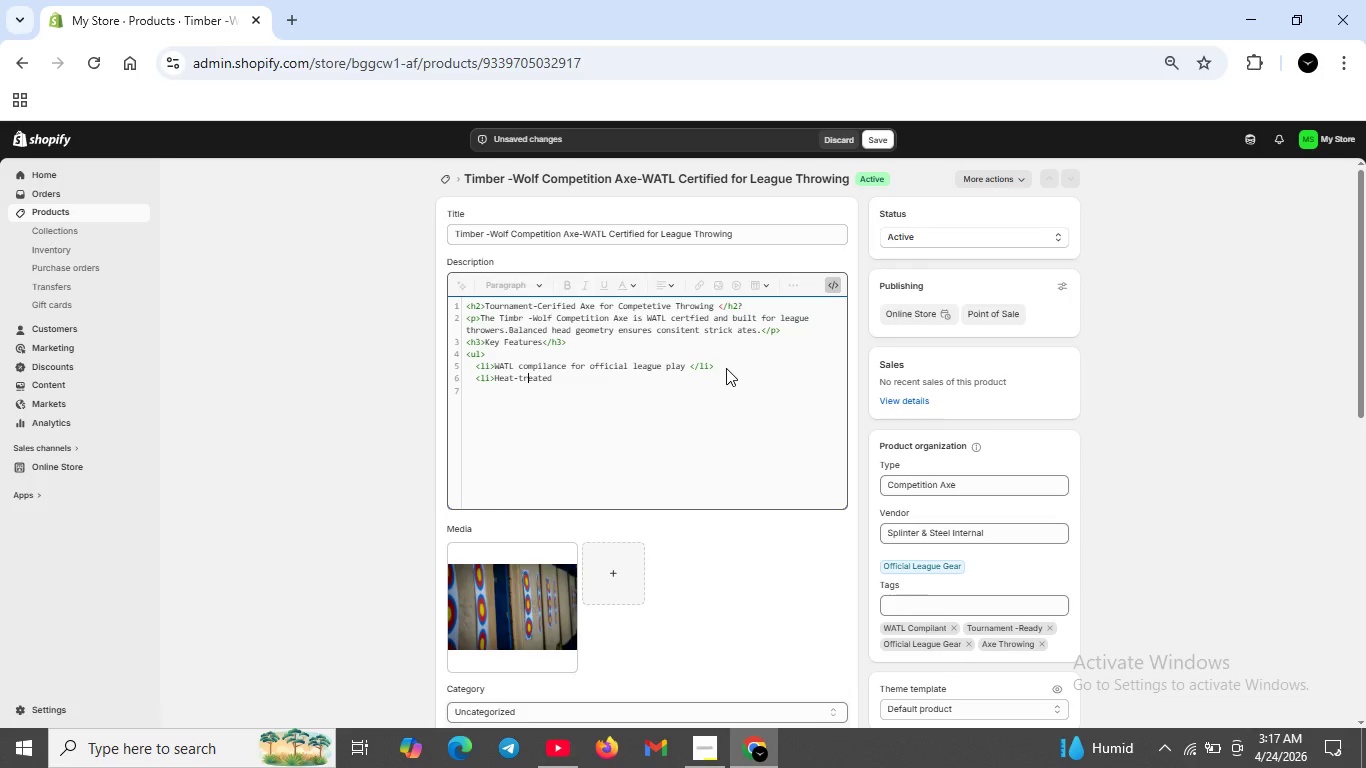 
key(ArrowRight)
 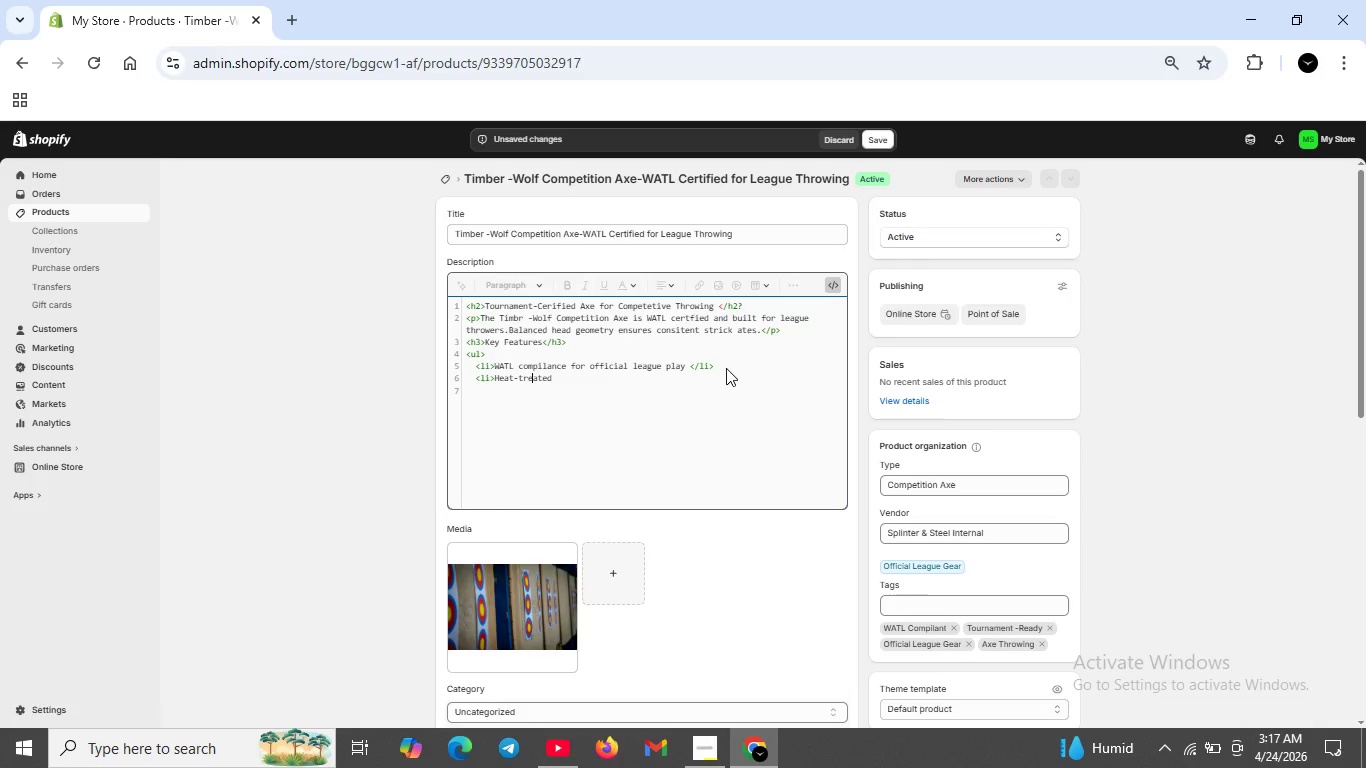 
key(ArrowRight)
 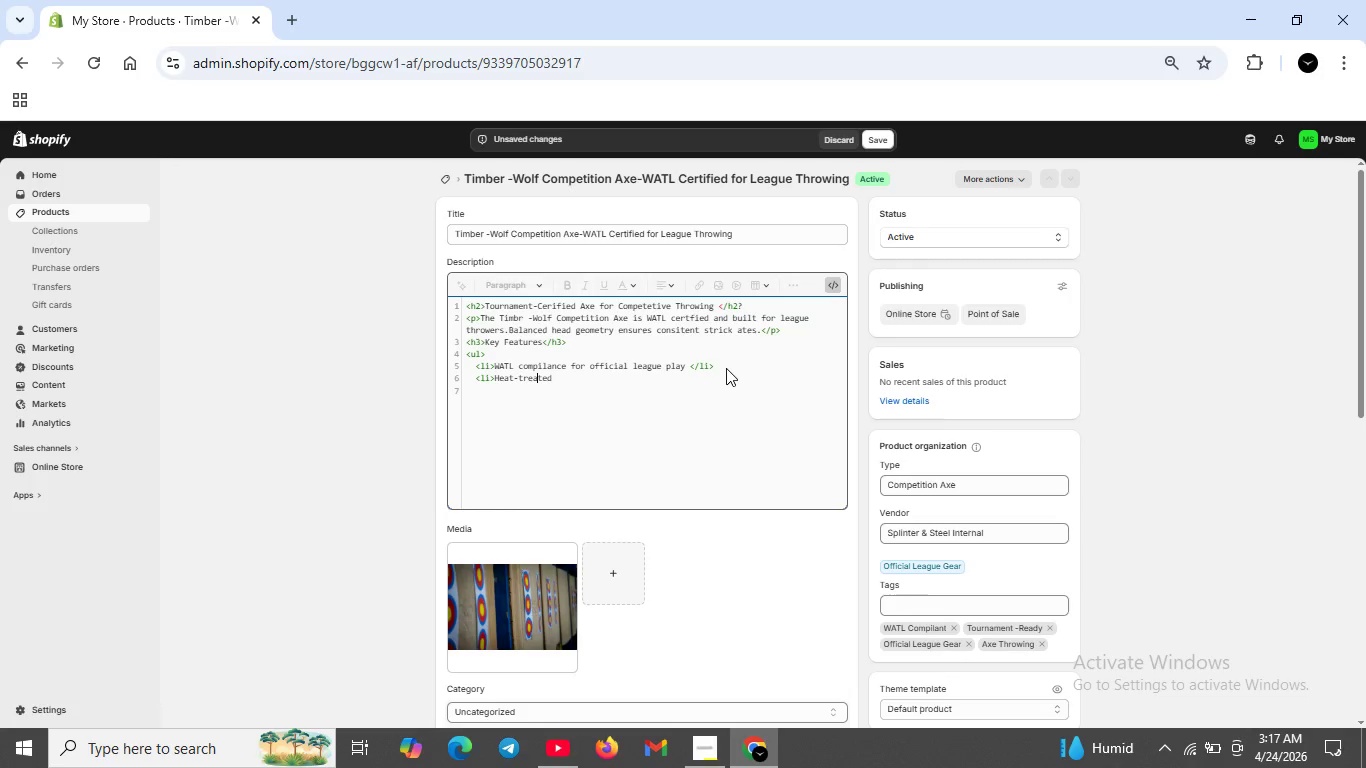 
key(ArrowRight)
 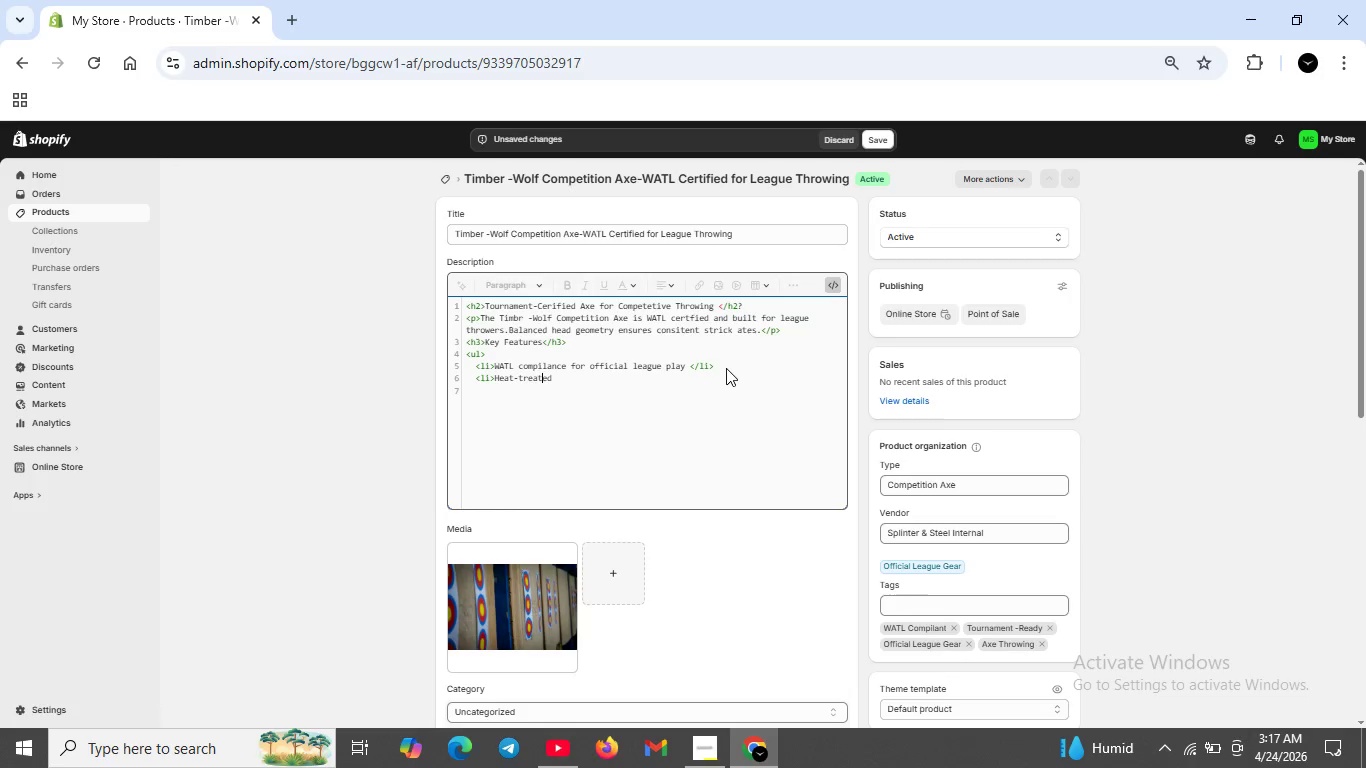 
key(ArrowRight)
 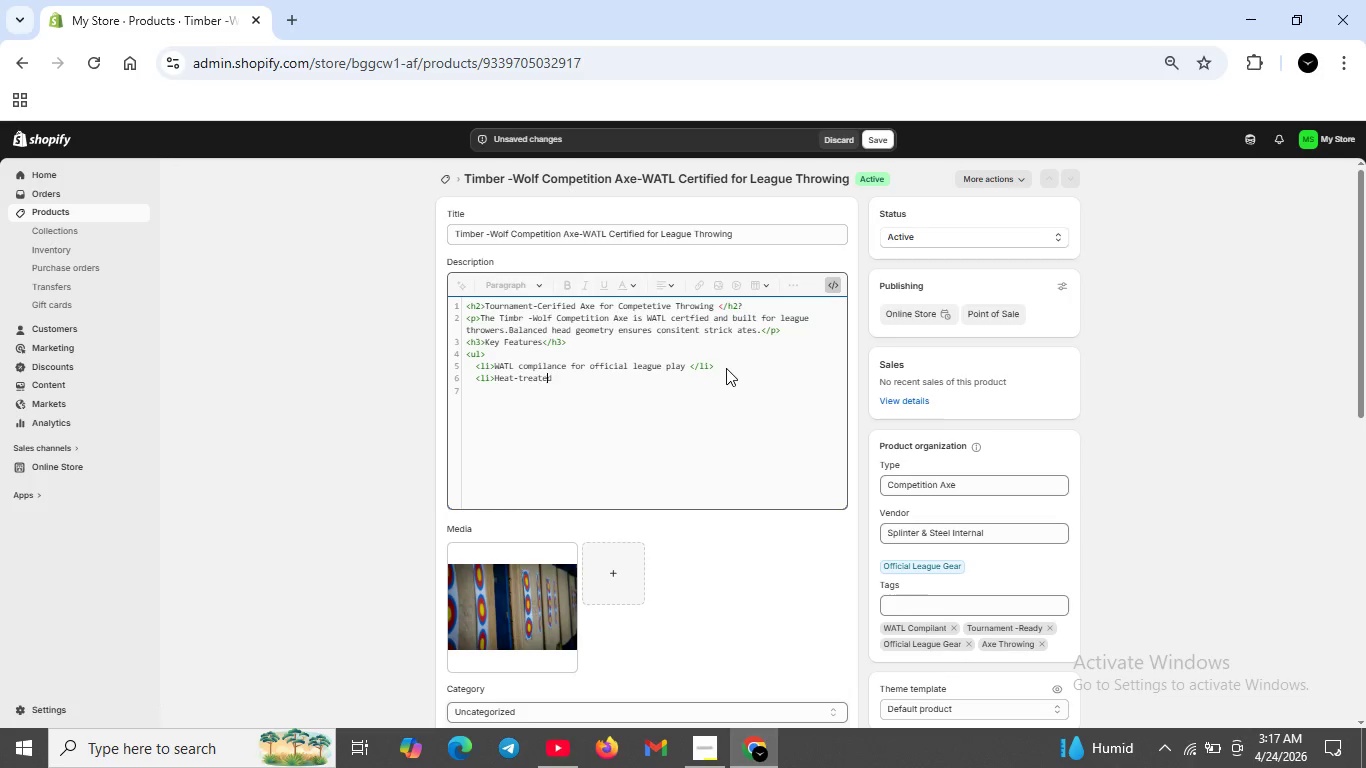 
key(ArrowRight)
 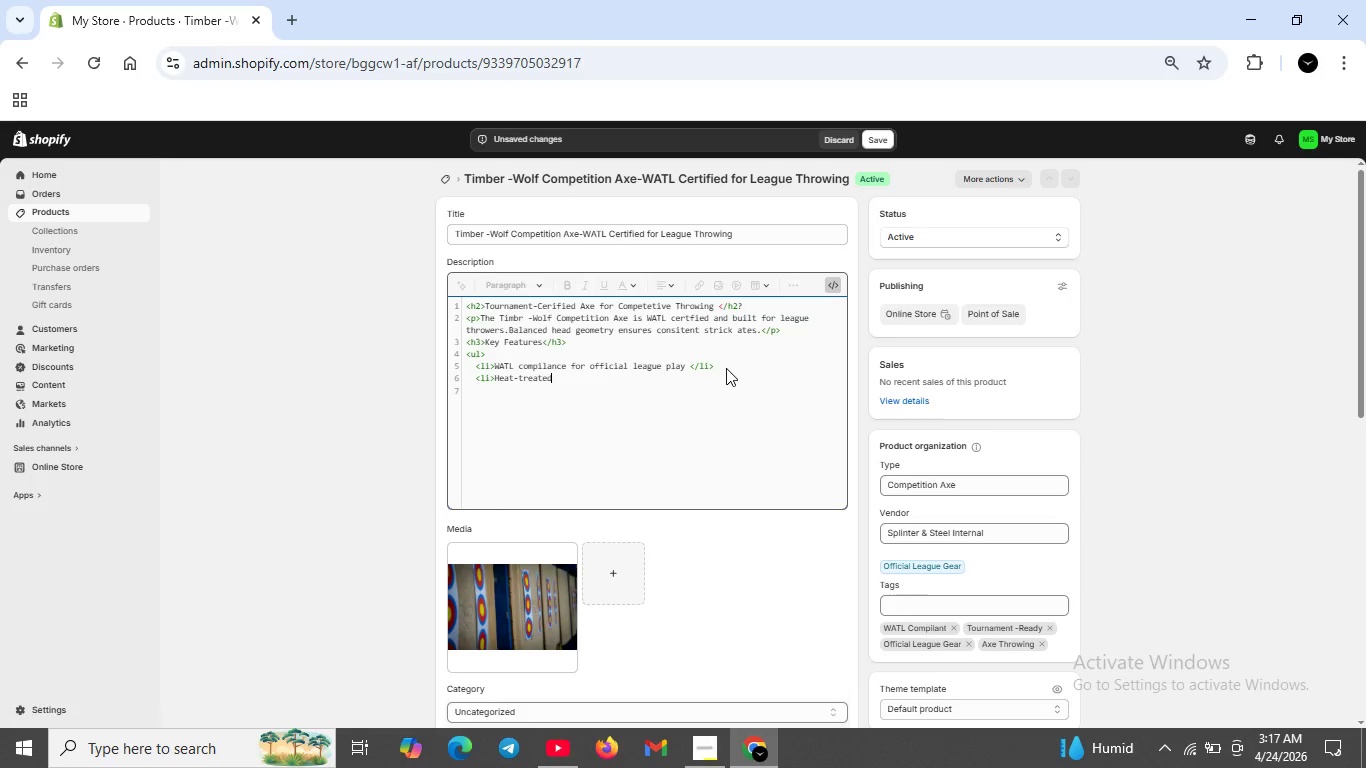 
key(ArrowRight)
 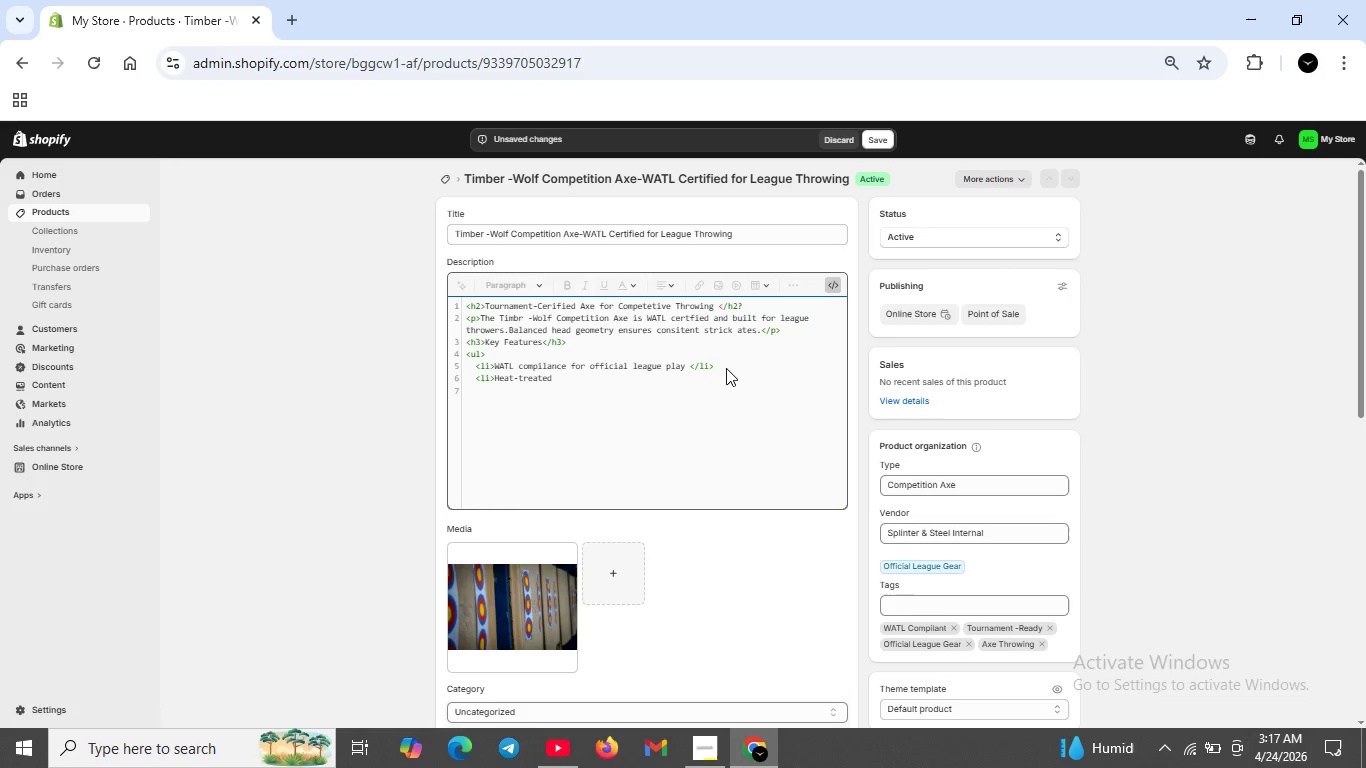 
type( steel head for edges )
key(Backspace)
key(Backspace)
type( retention </li>)
 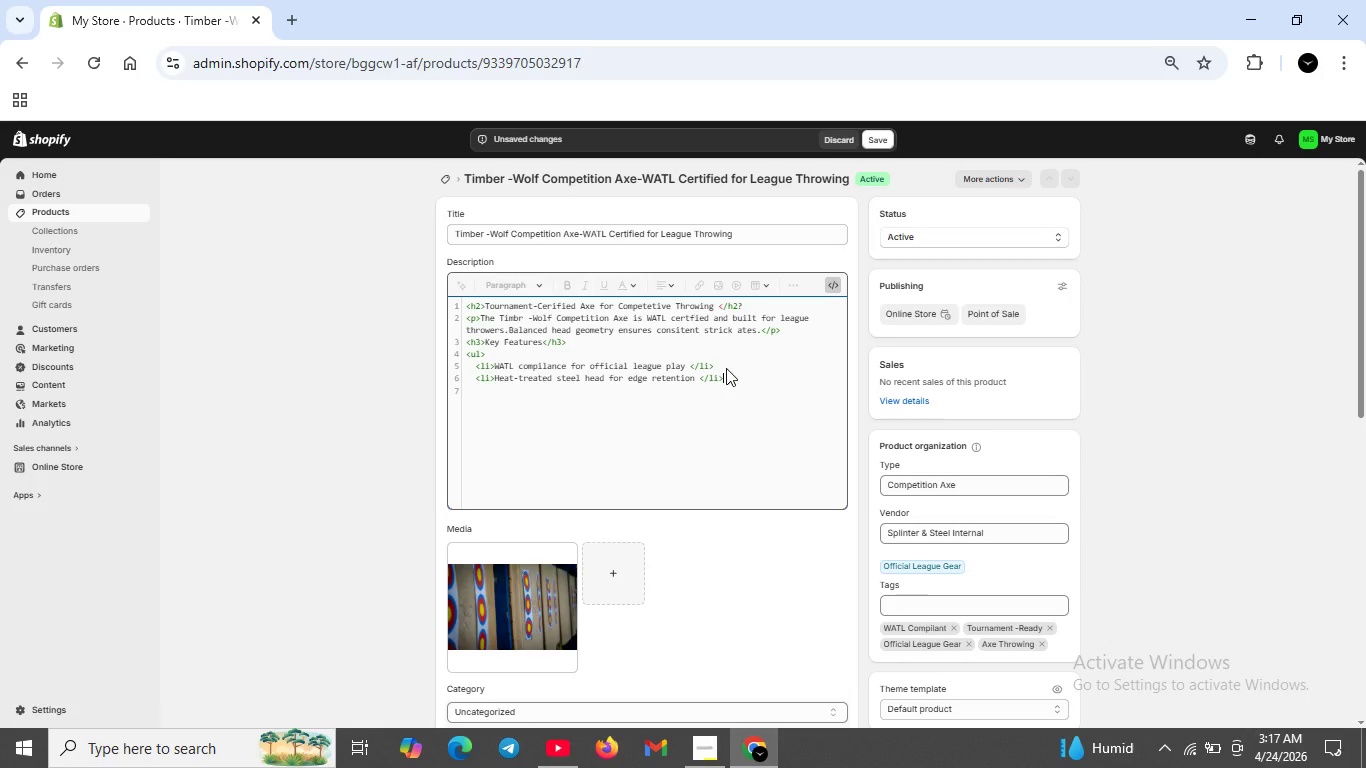 
key(Shift+Enter)
 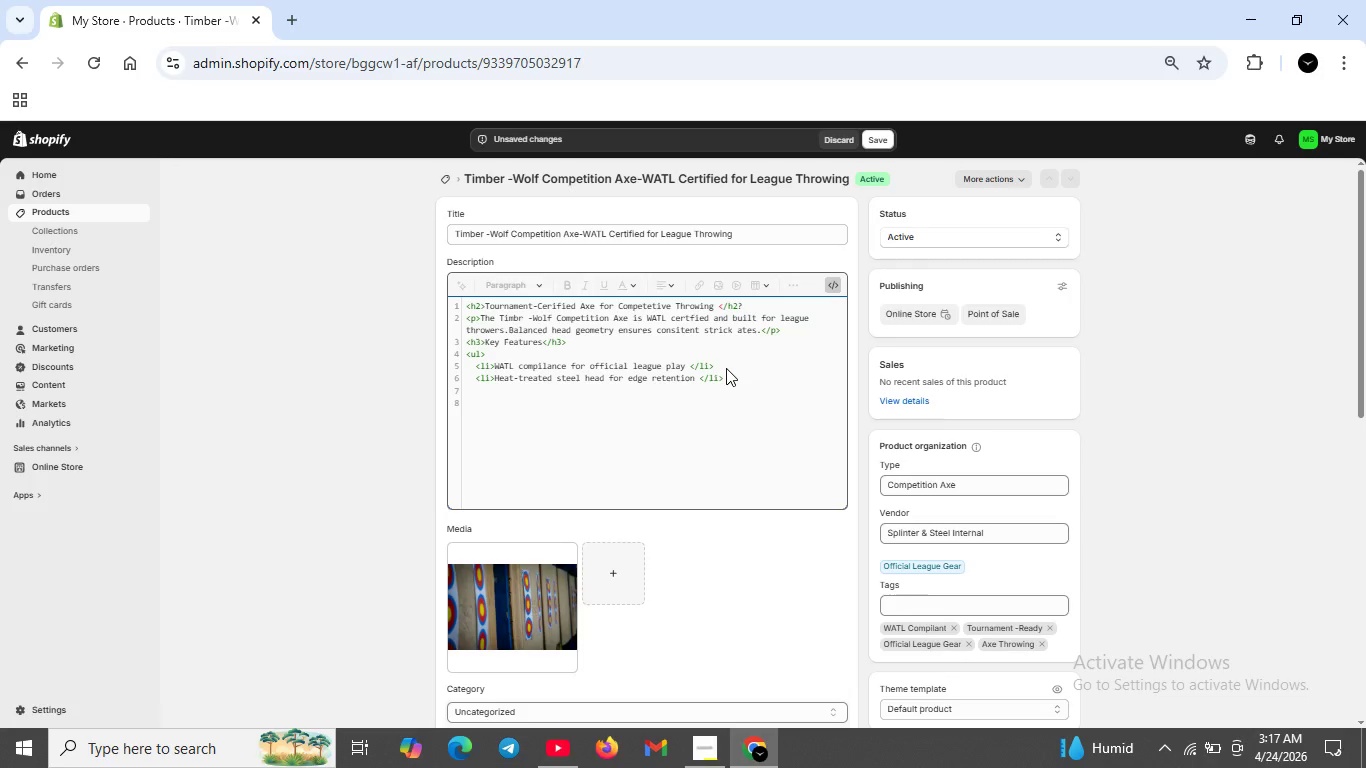 
type(<li>Available handle materials:Hickory , a)
key(Backspace)
type(Ash, Graphite</li>)
 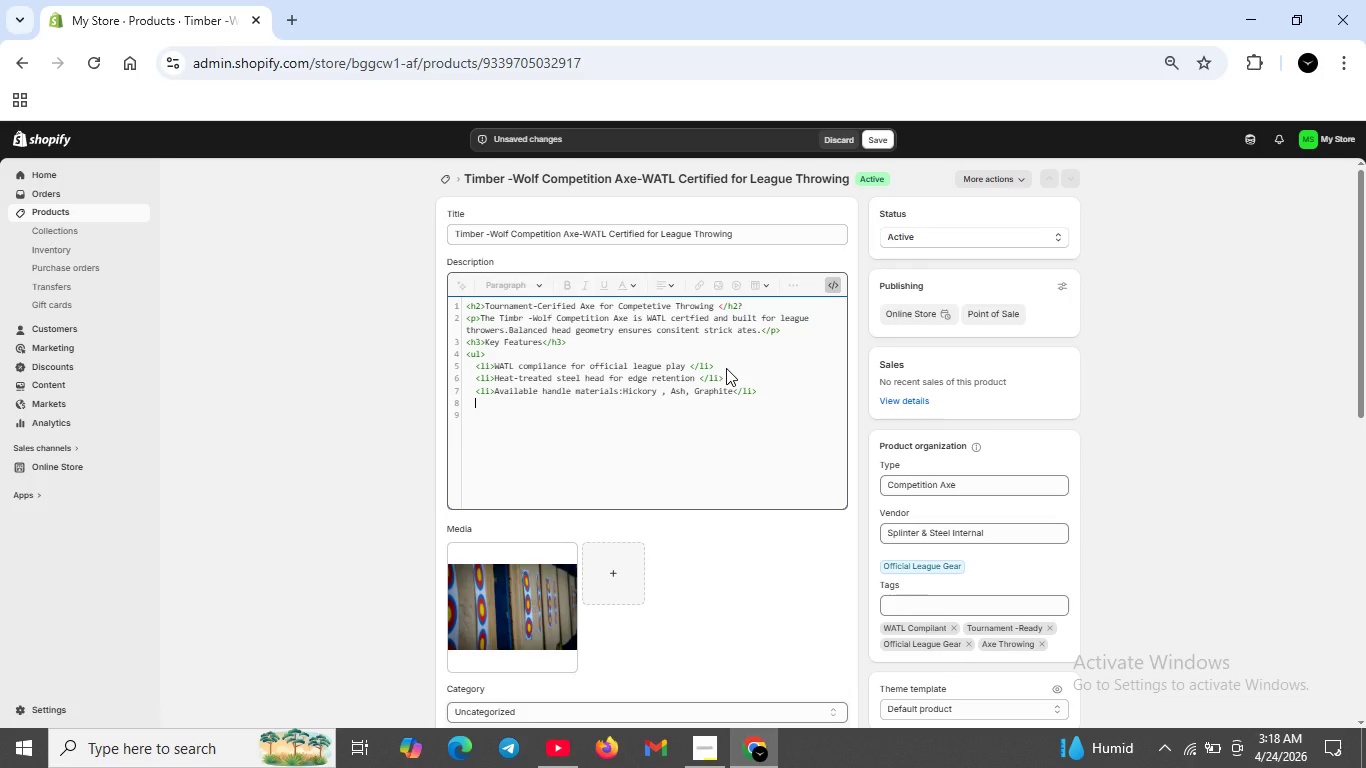 
 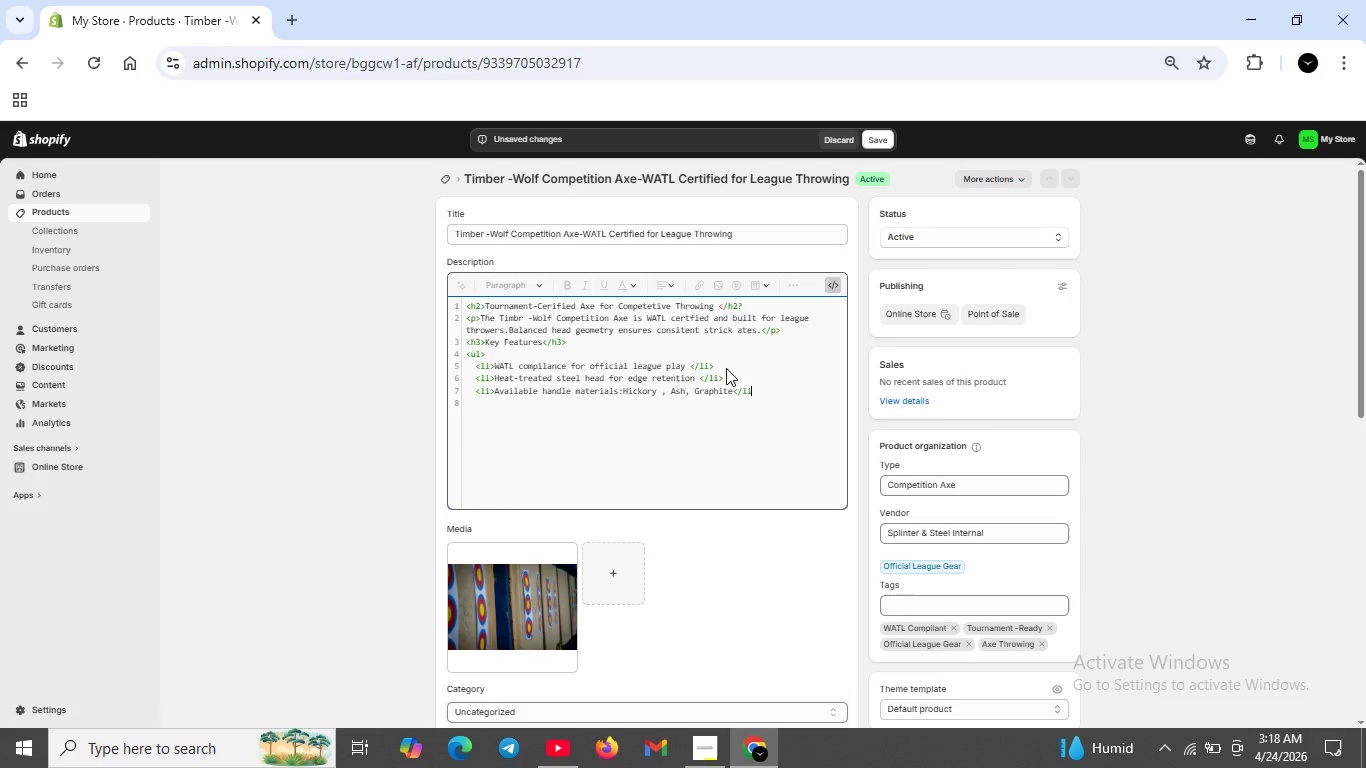 
key(Shift+Enter)
 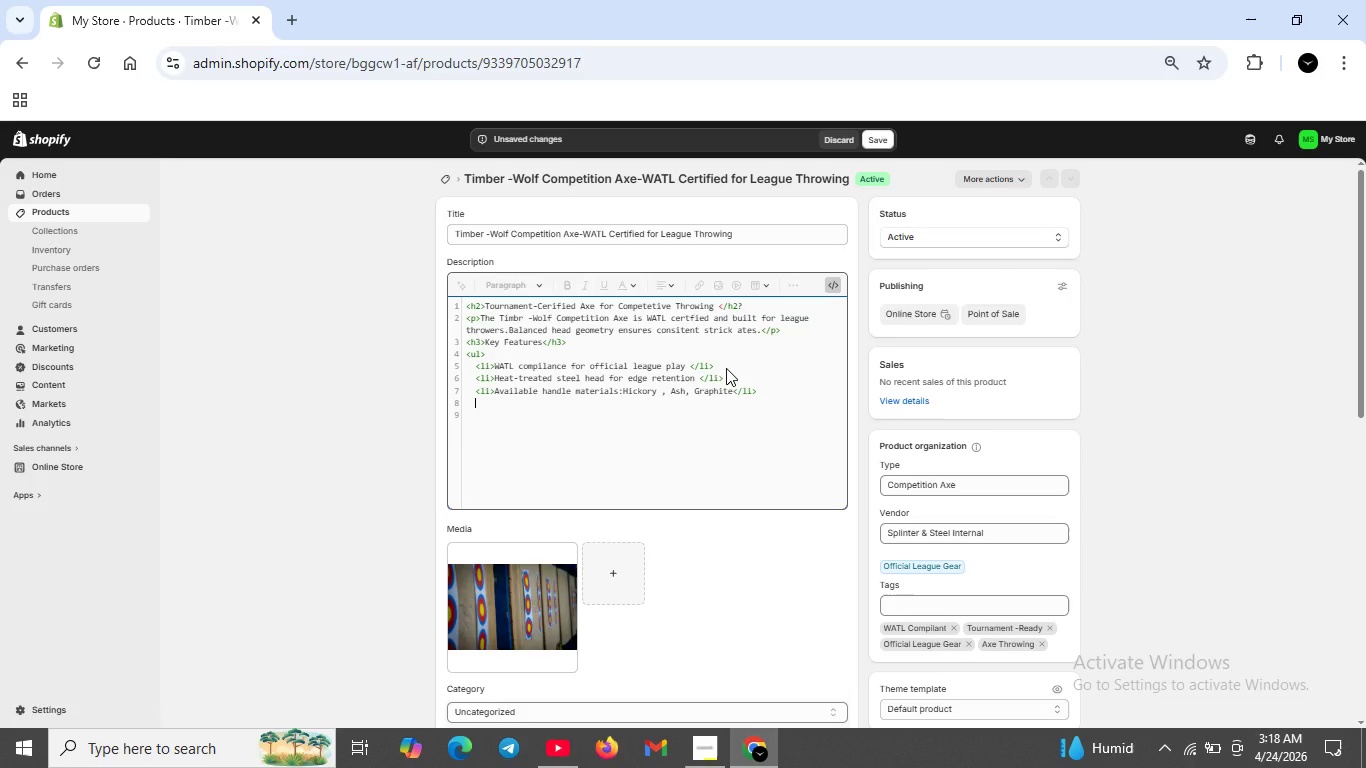 
type(<li>Includes blade guard an carry sheath</li>)
 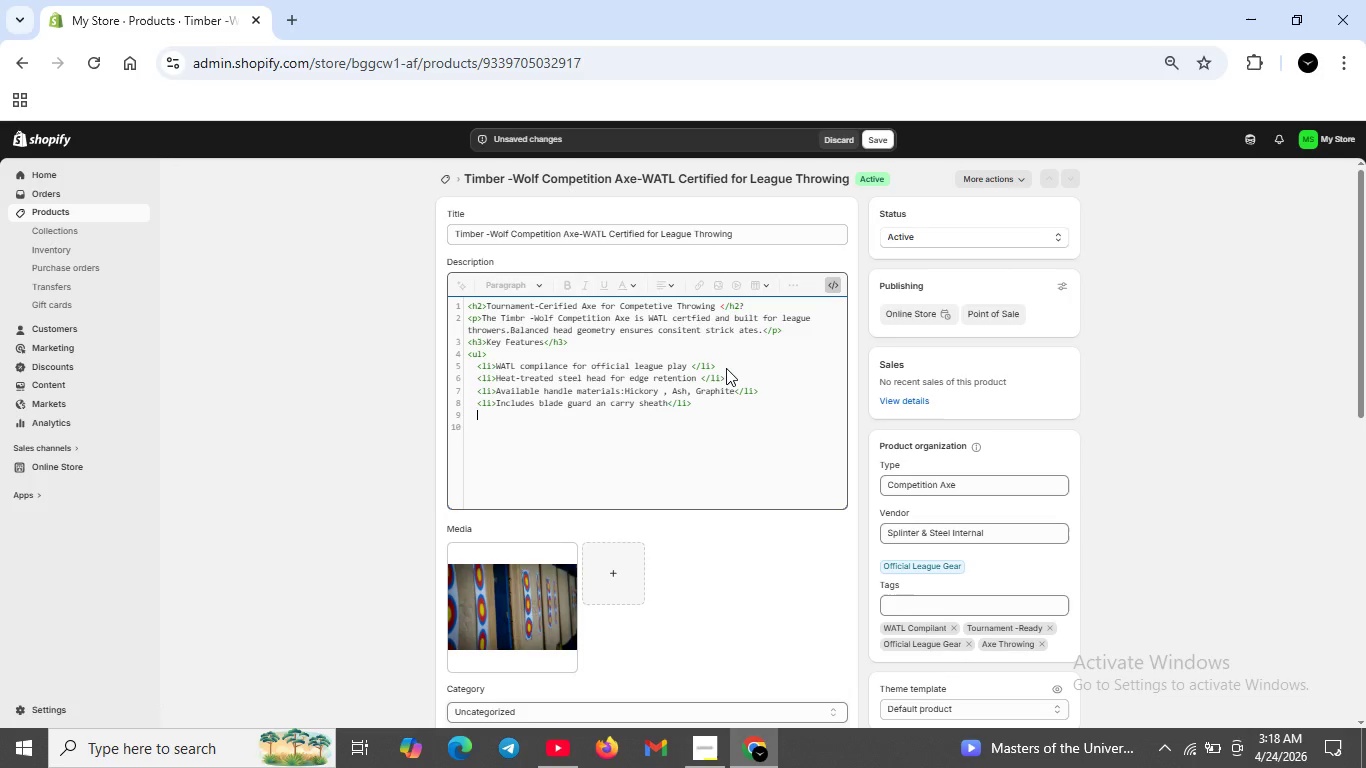 
 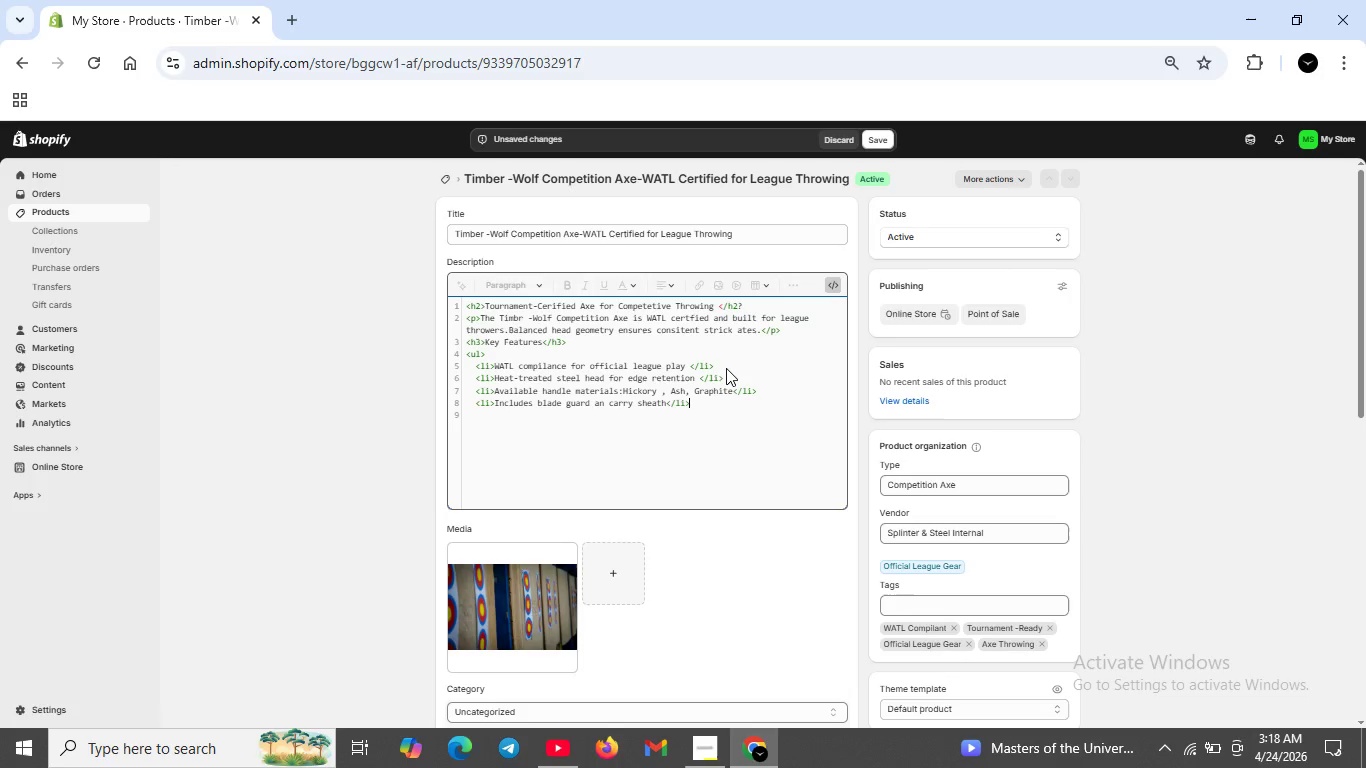 
key(Shift+Enter)
 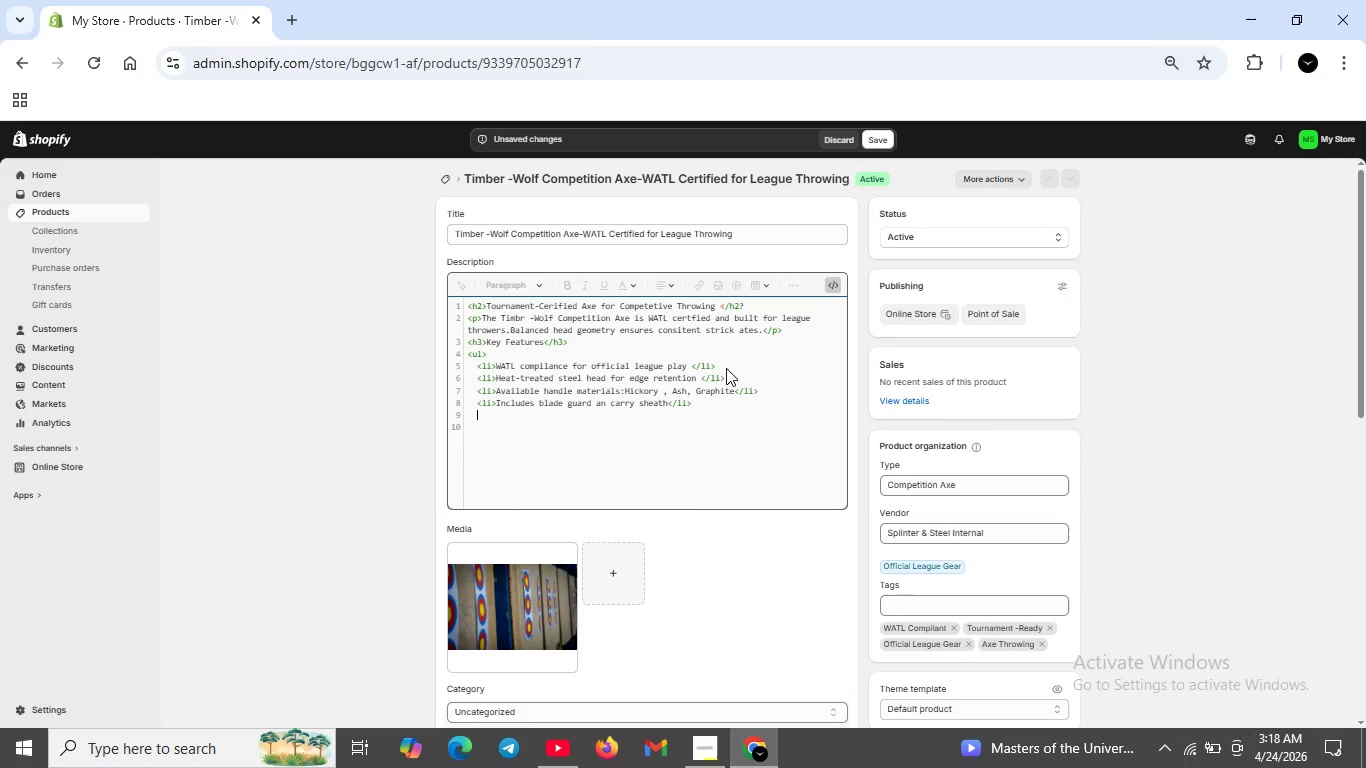 
type(</ul>)
 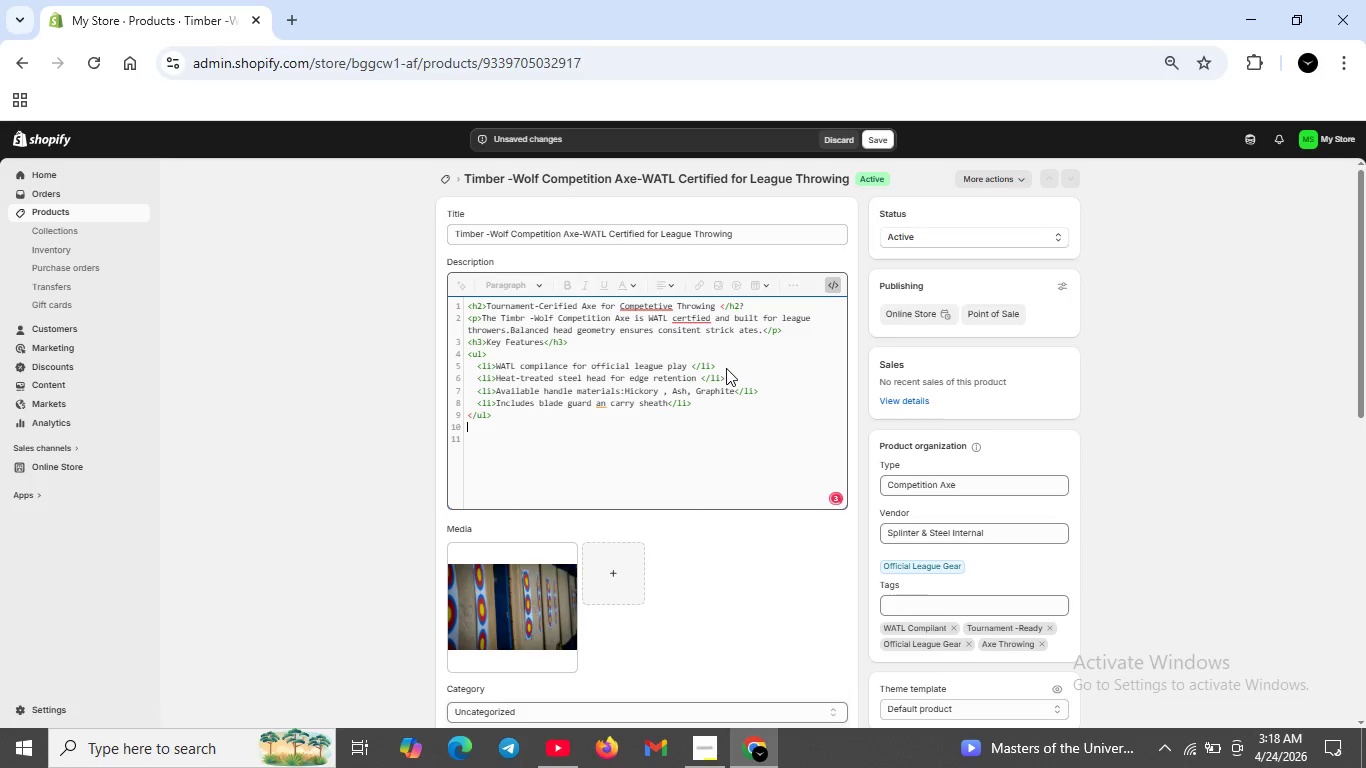 
 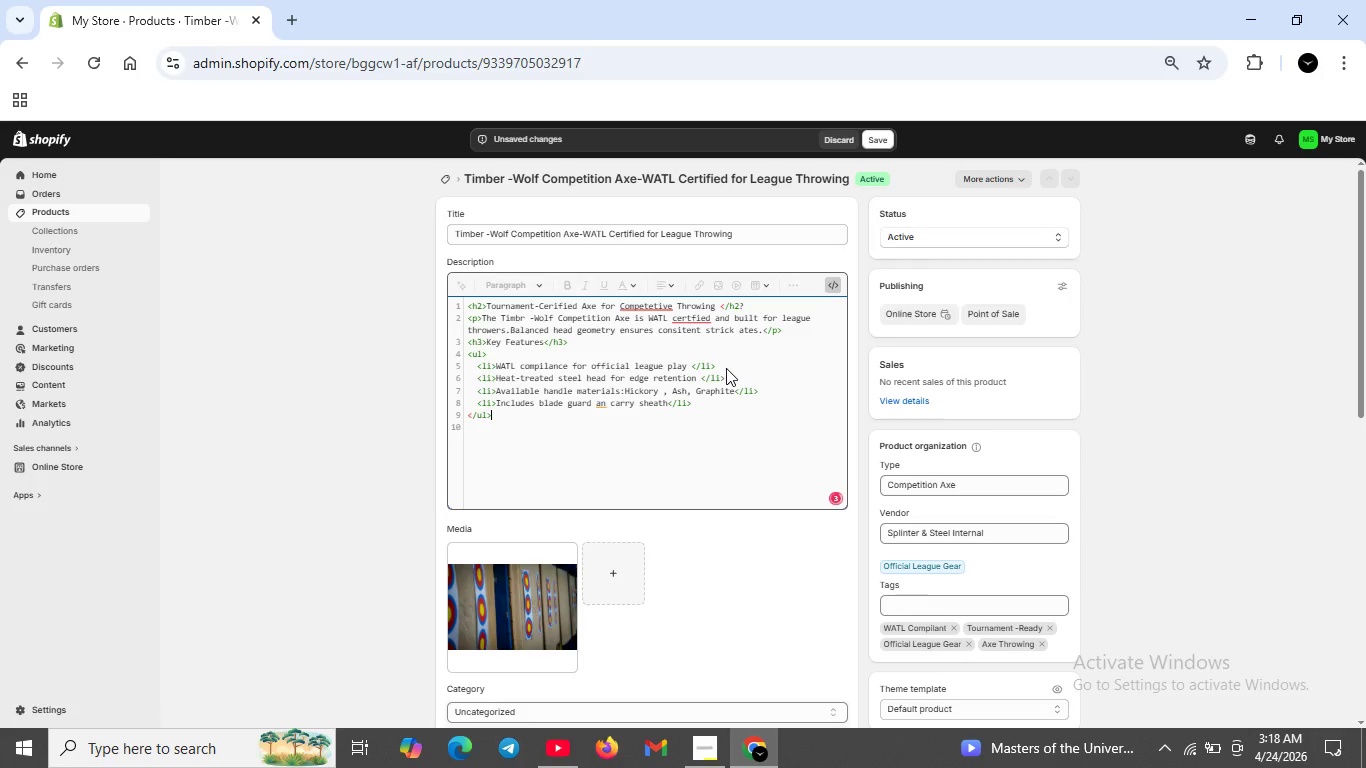 
key(Shift+Enter)
 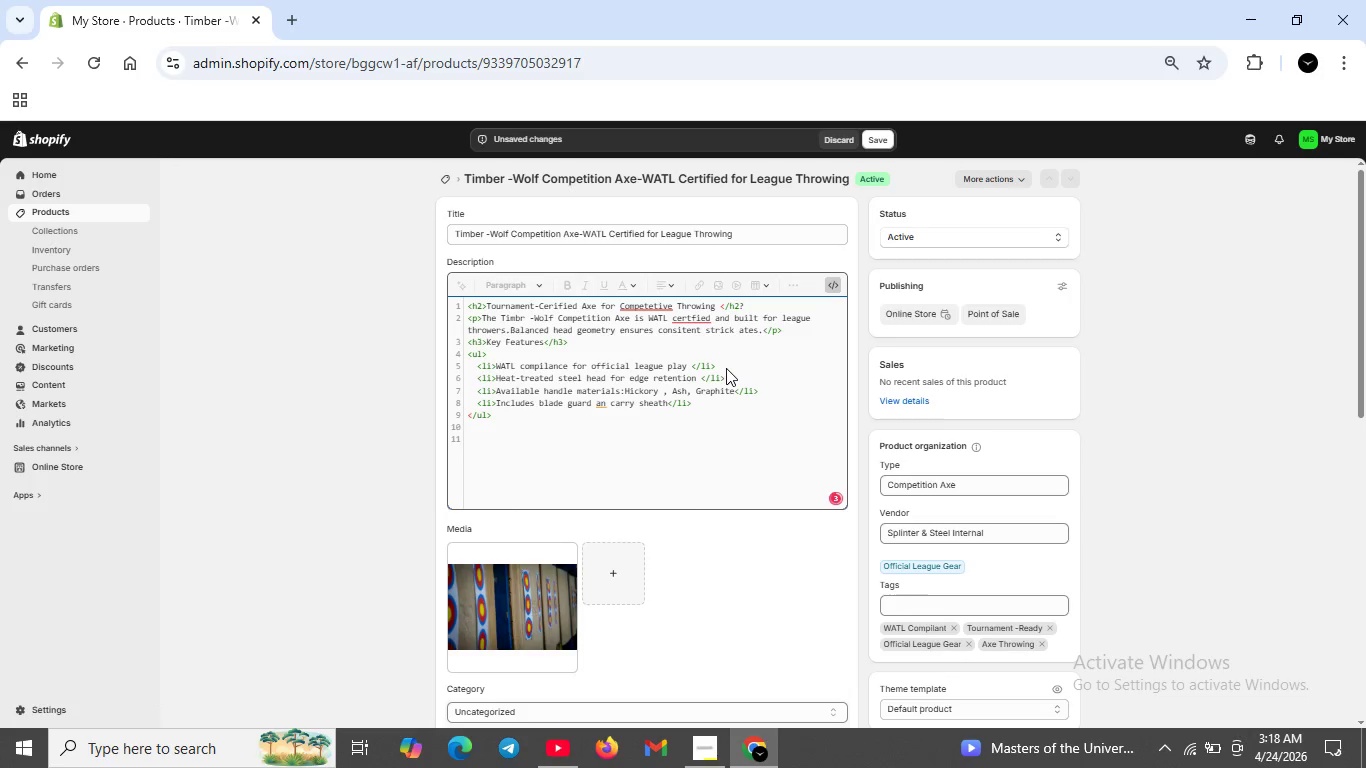 
type(<p><strong>Warning</strong>Always throw at designated  ta)
key(Backspace)
key(Backspace)
key(Backspace)
type(targets.inspects)
key(Backspace)
type( had )
 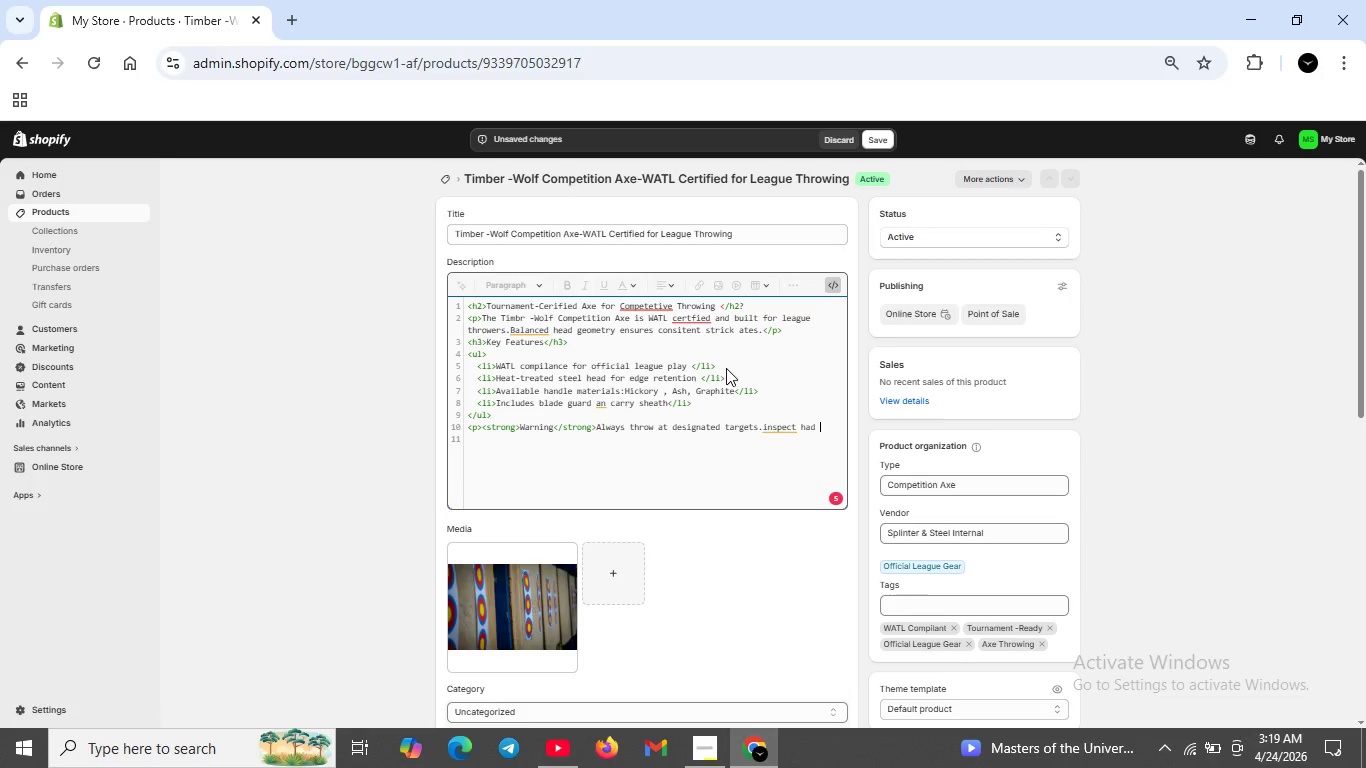 
key(Backspace)
key(Backspace)
type(nd befre)
 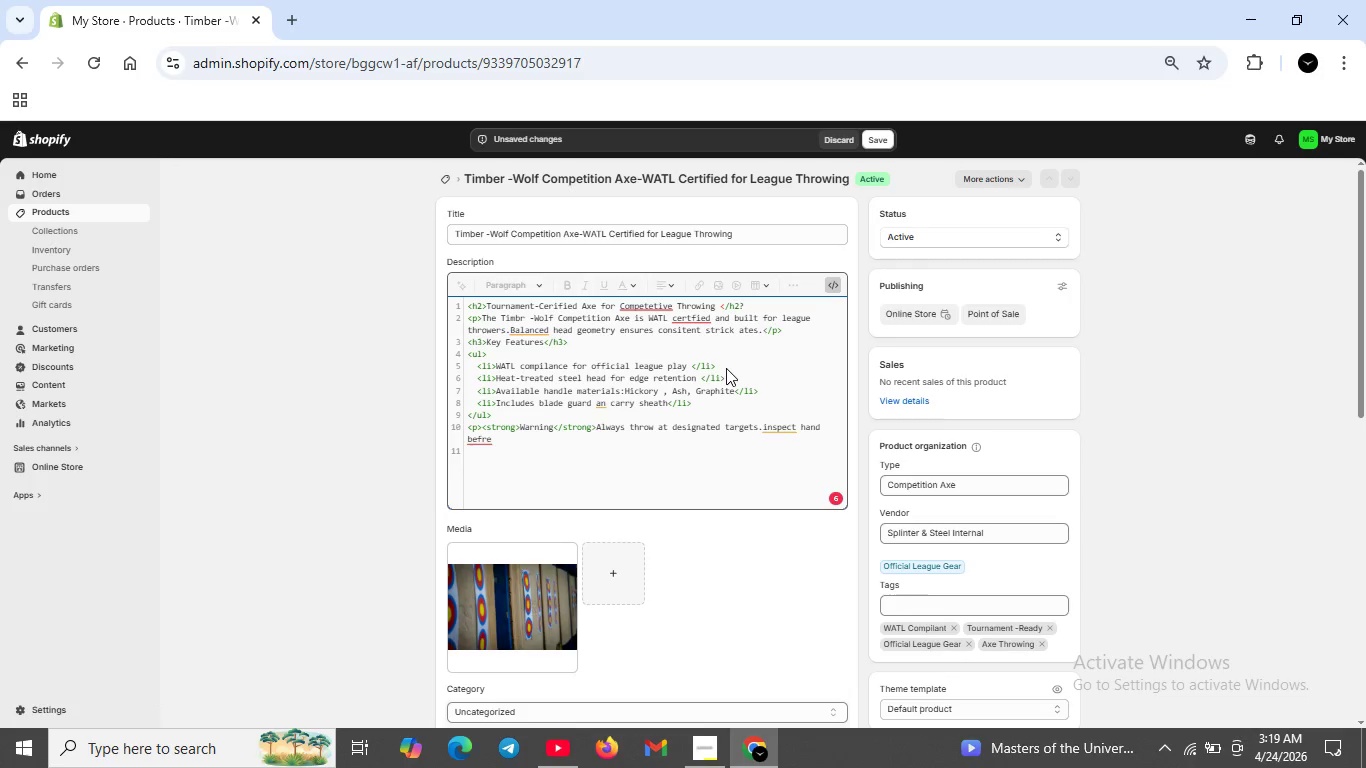 
key(Backspace)
 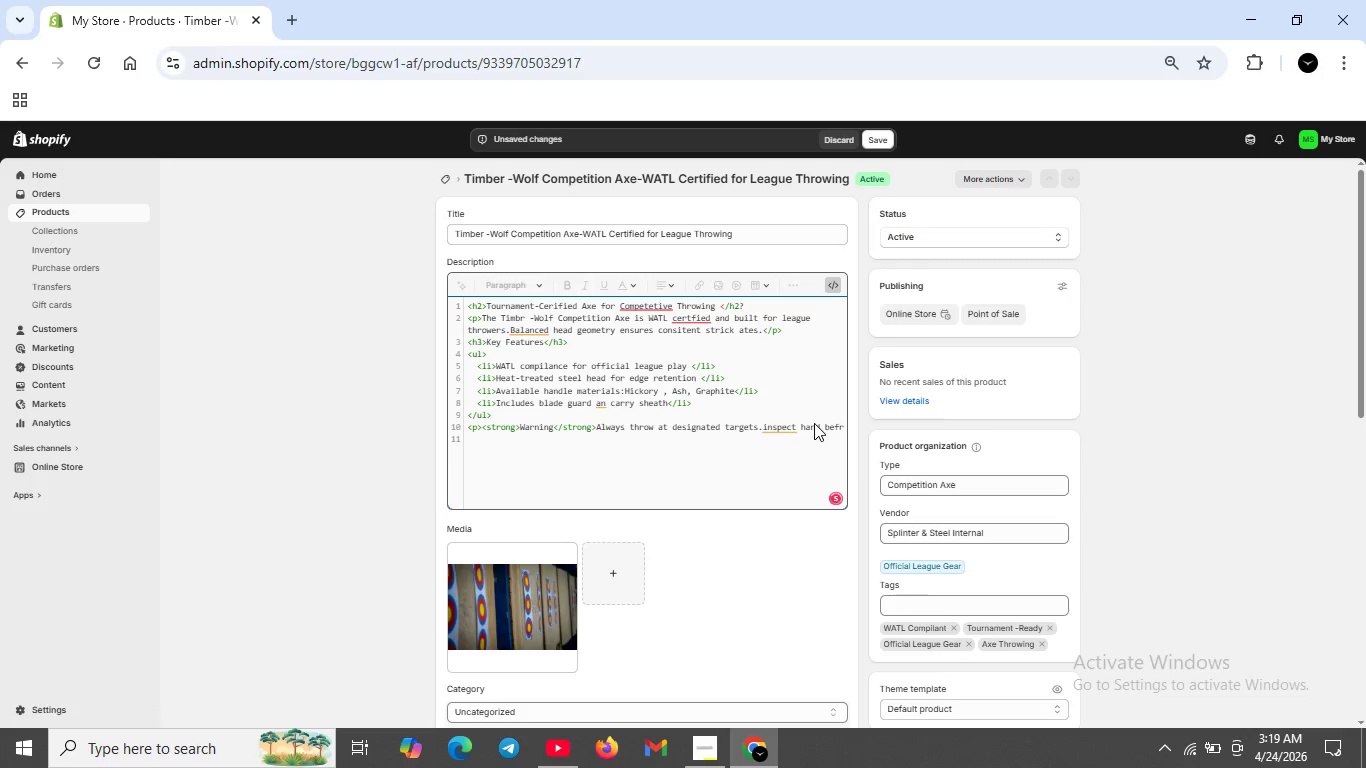 
type(ore)
 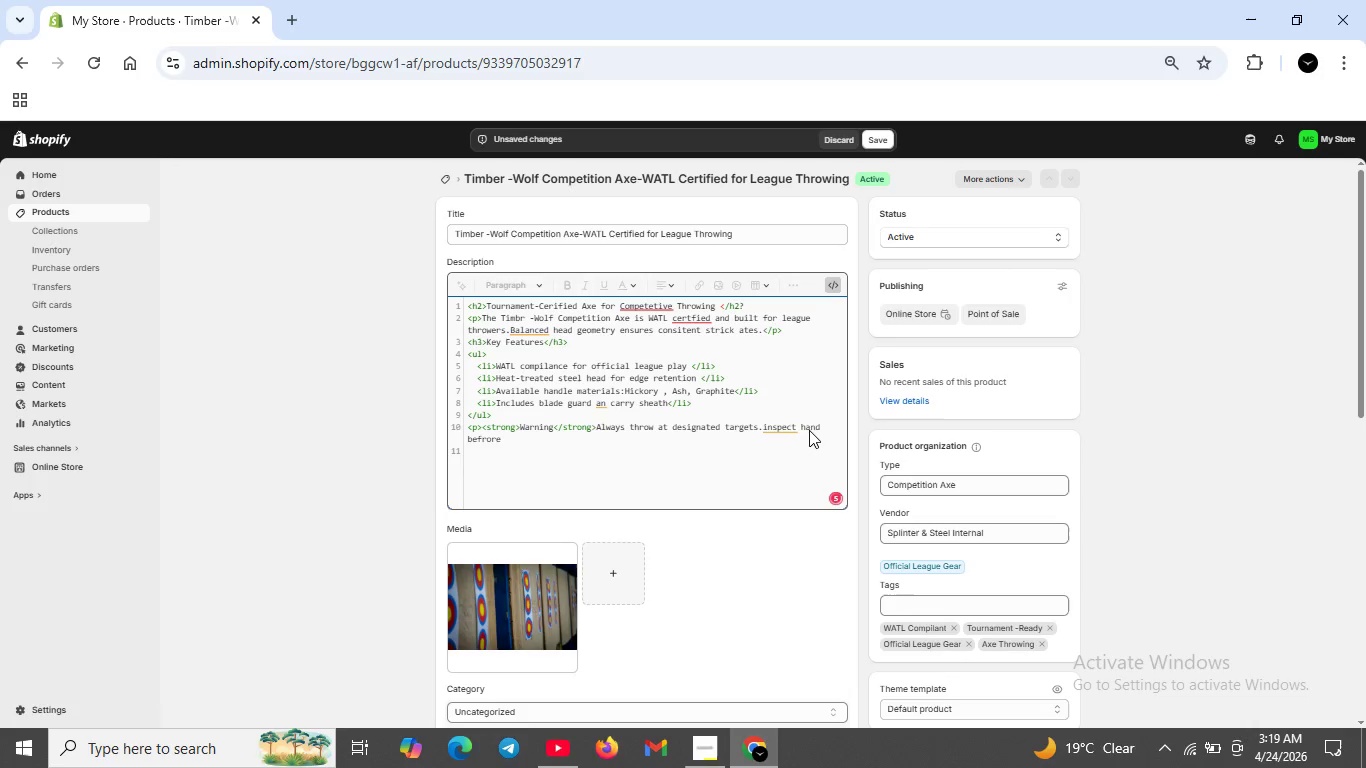 
left_click([823, 428])
 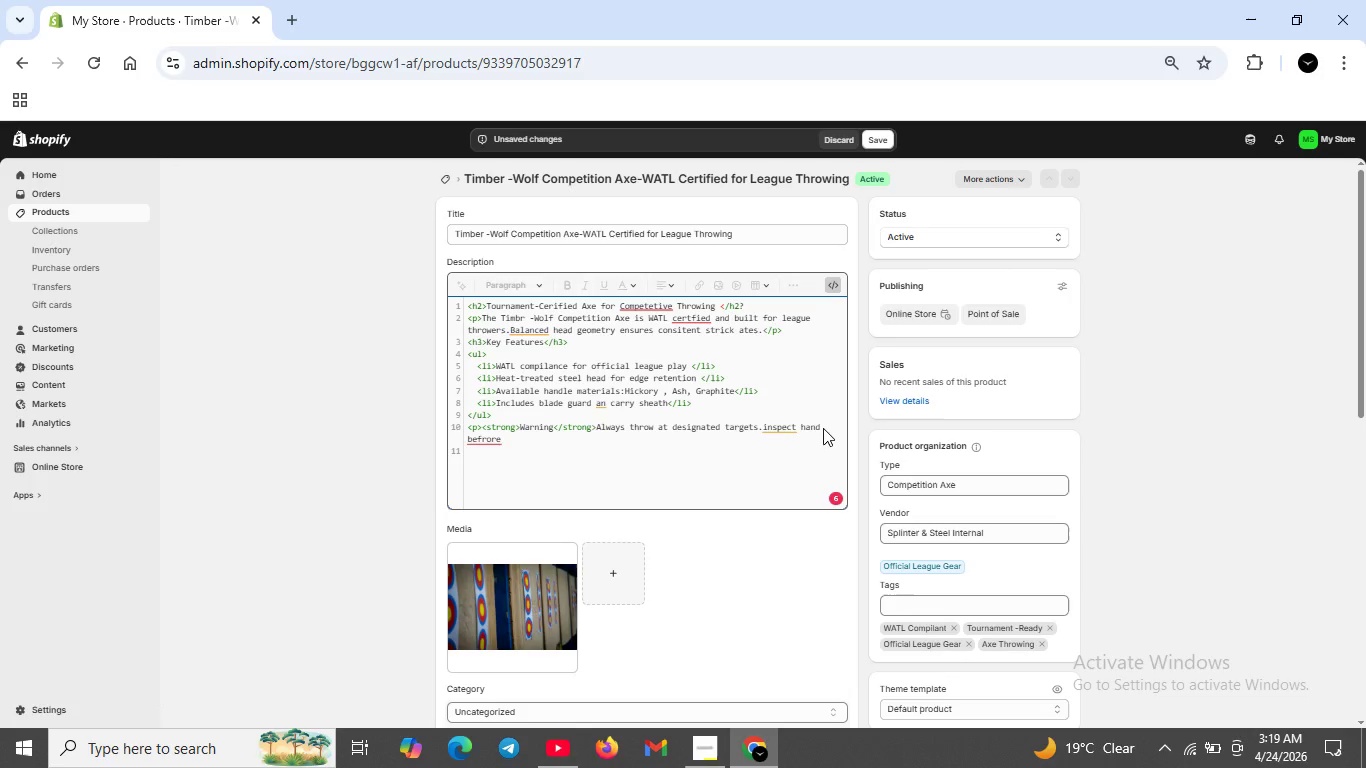 
key(Backspace)
type(le )
 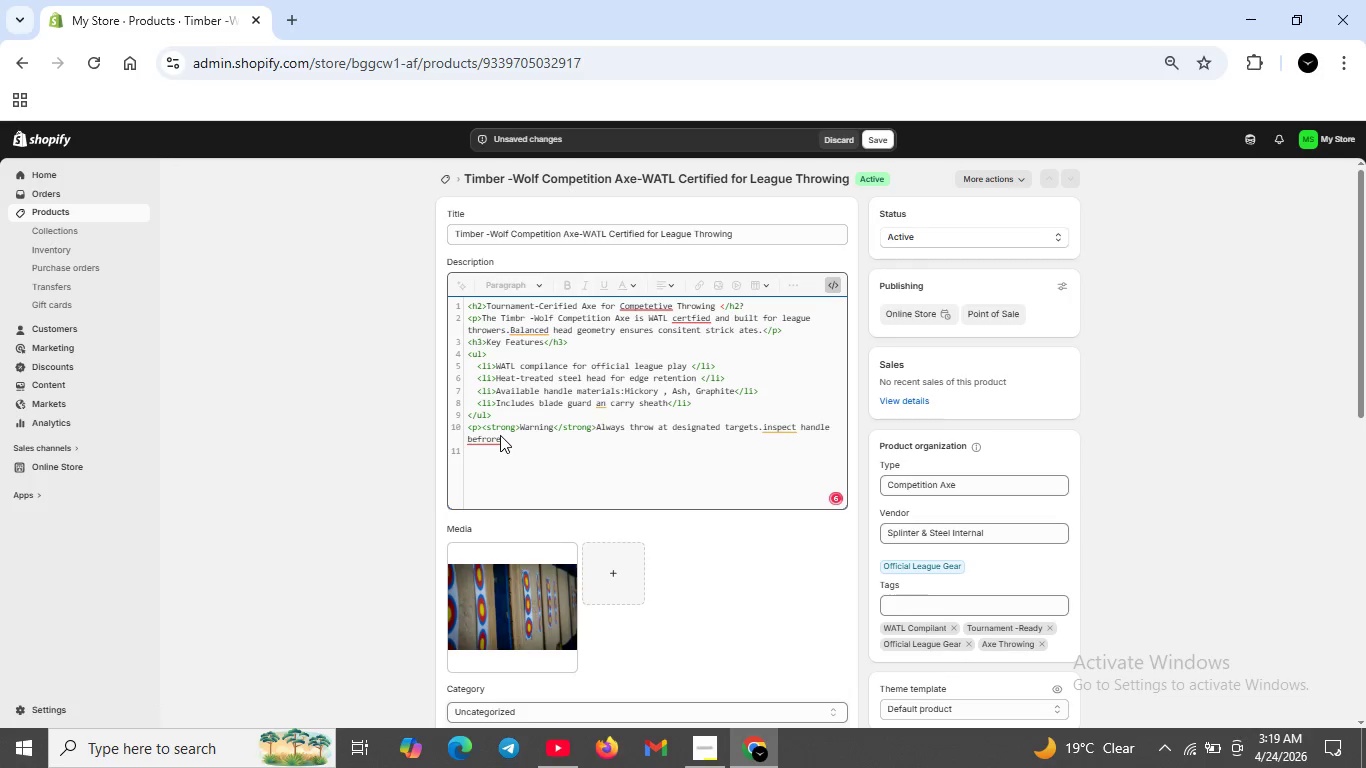 
left_click([498, 439])
 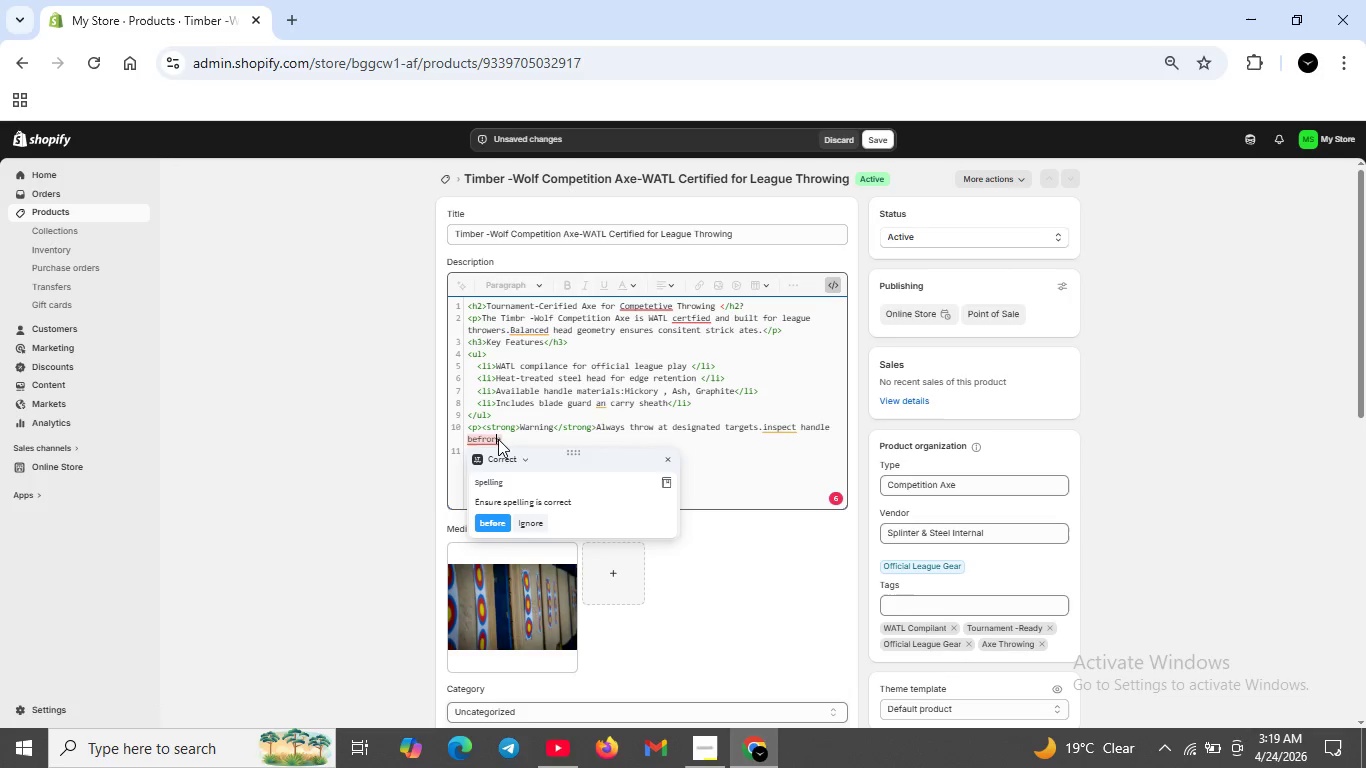 
key(Backspace)
 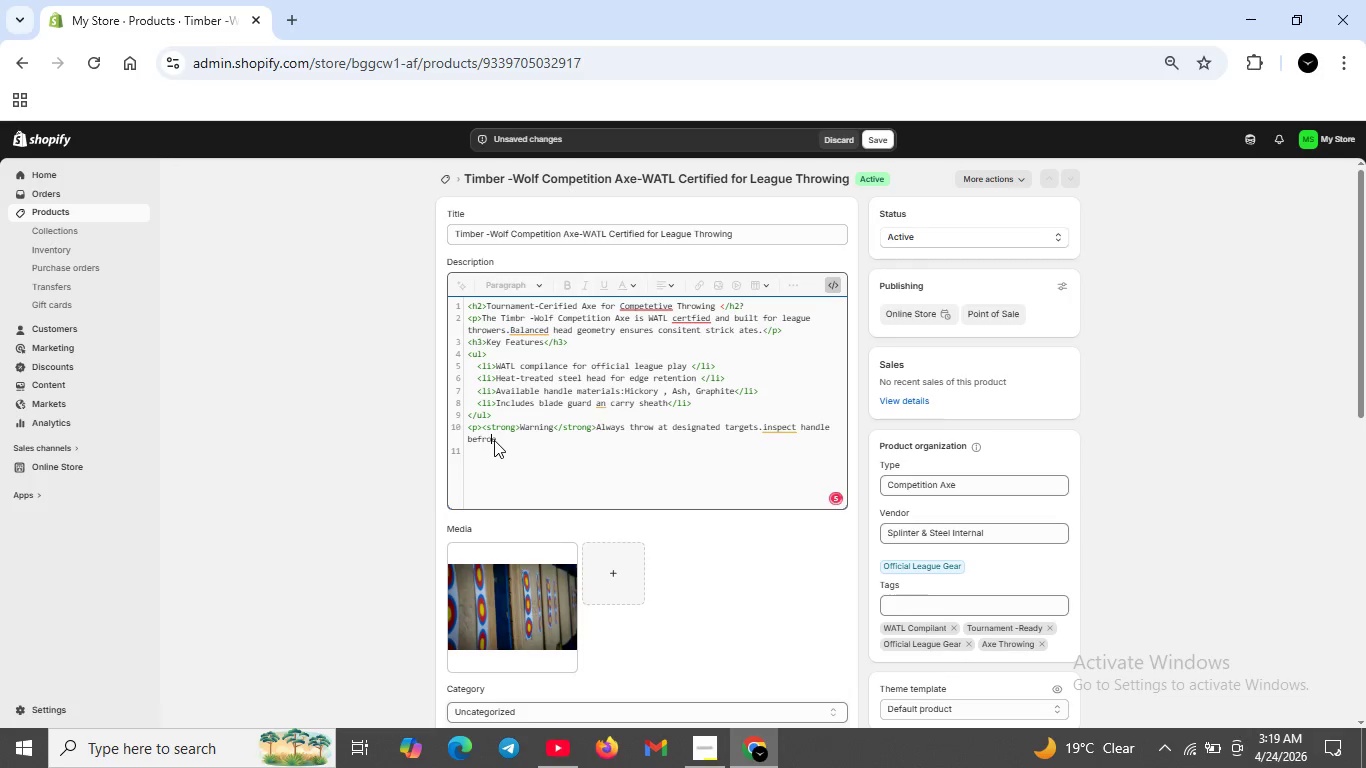 
left_click([496, 440])
 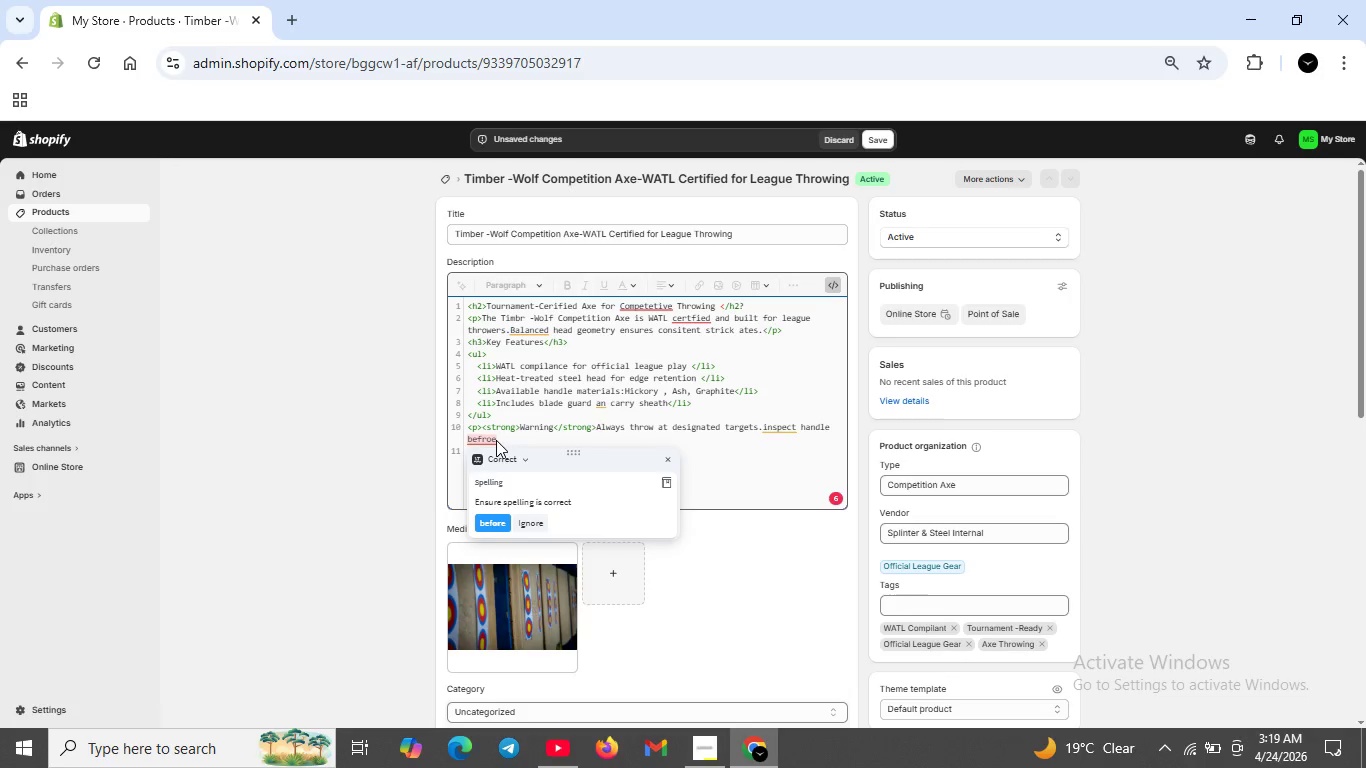 
key(Backspace)
key(Backspace)
key(Backspace)
type(ore each use.Not for the throwing at hard surfaces.</p>)
 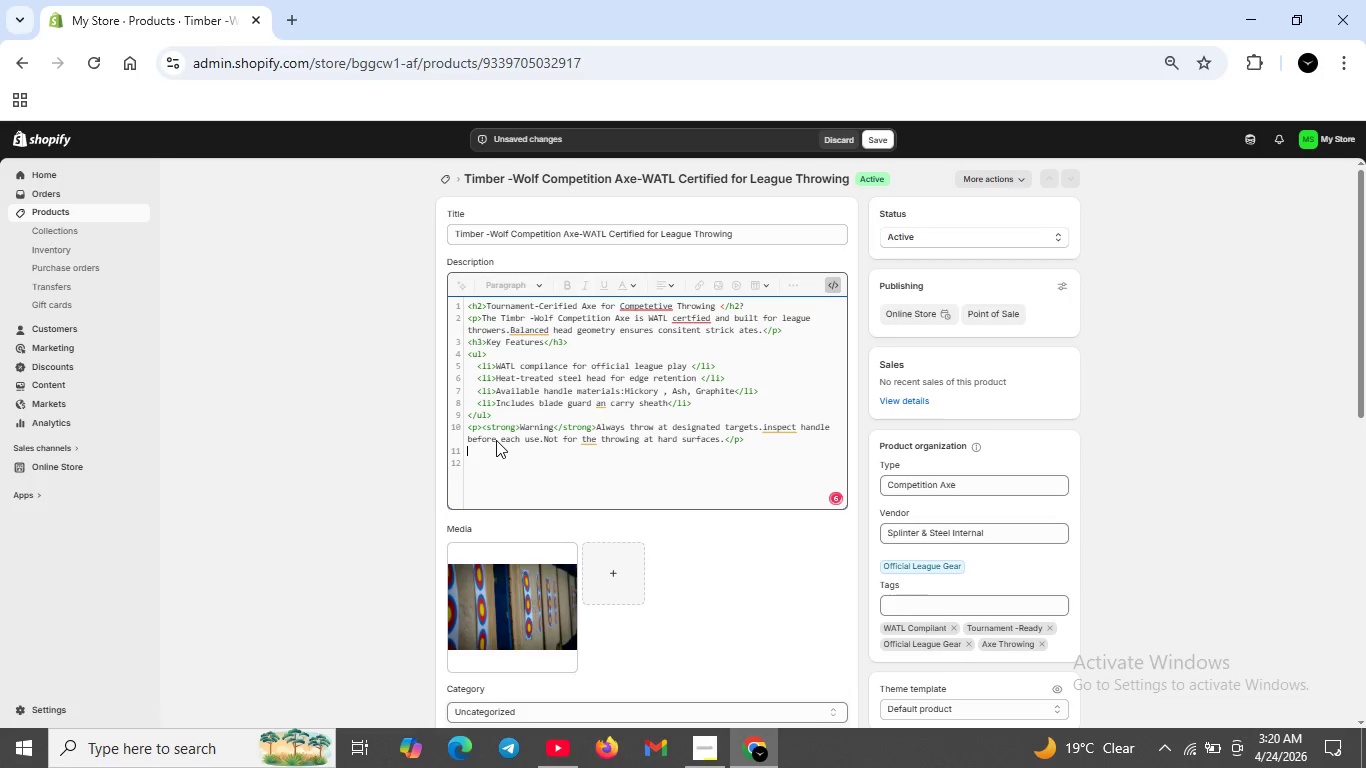 
 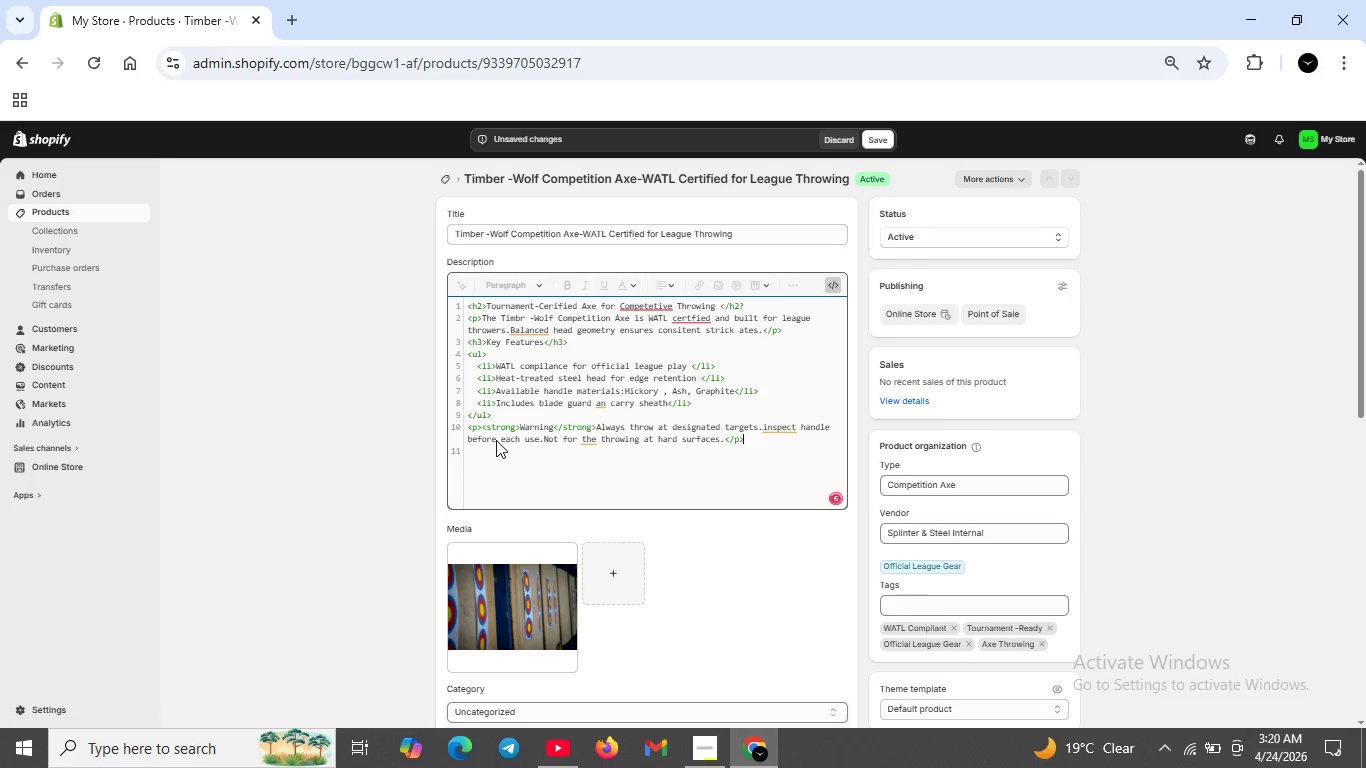 
key(Shift+Enter)
 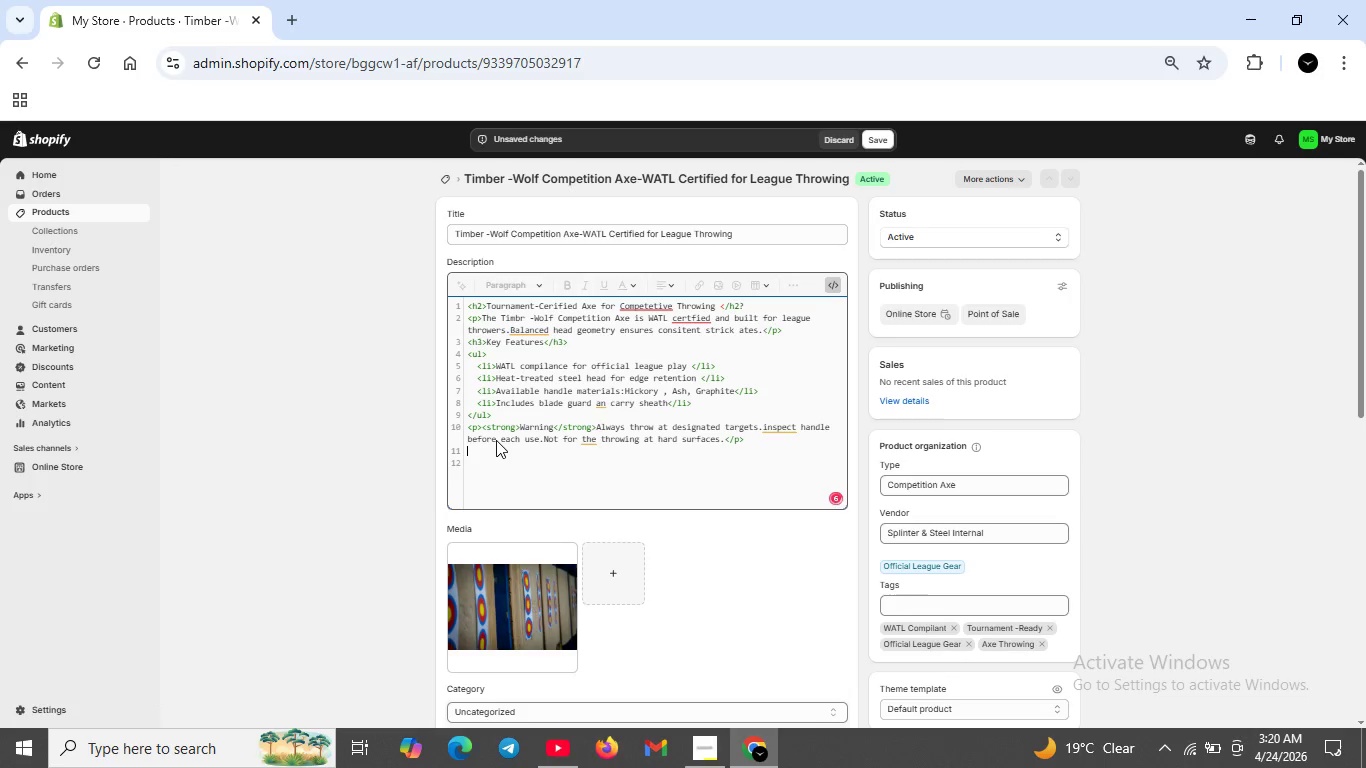 
type(<p><strong>)
 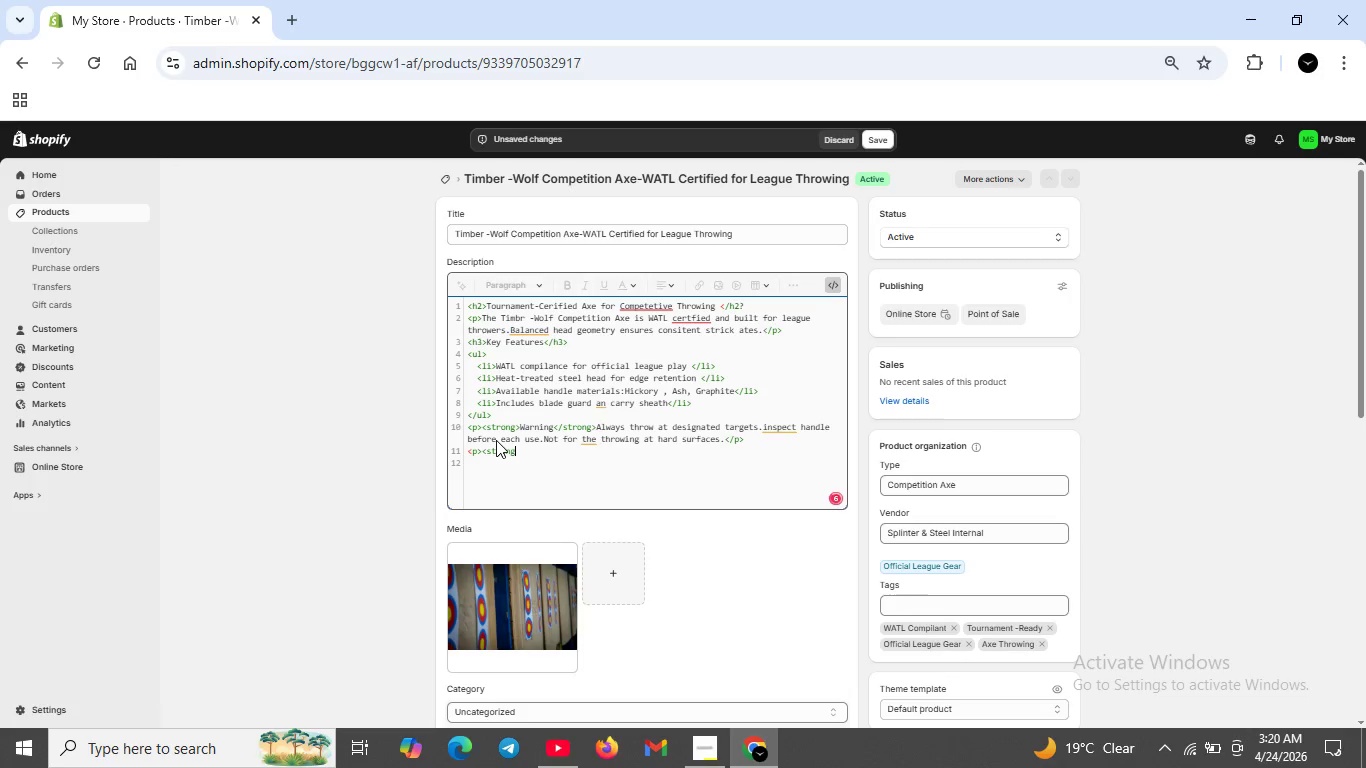 
type(Perfect  for </strong>)
 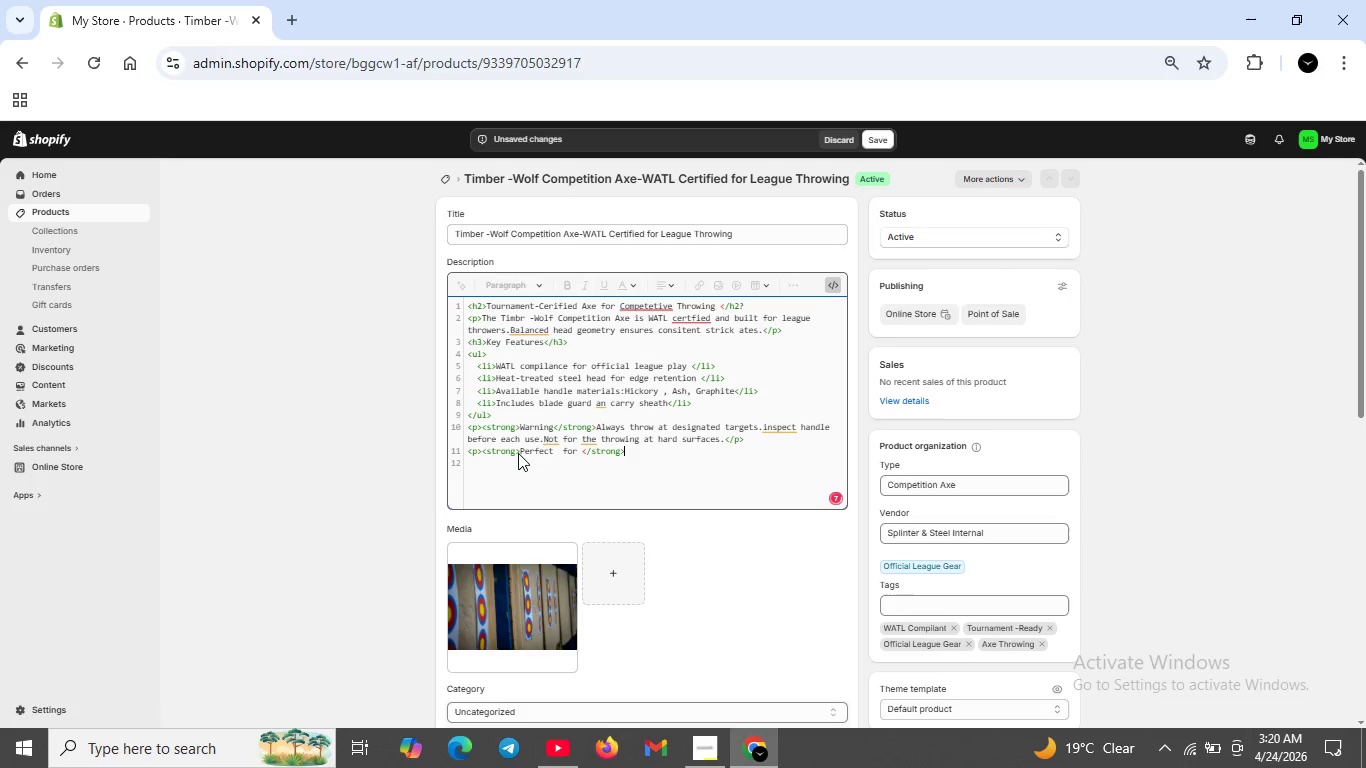 
wait(5.91)
 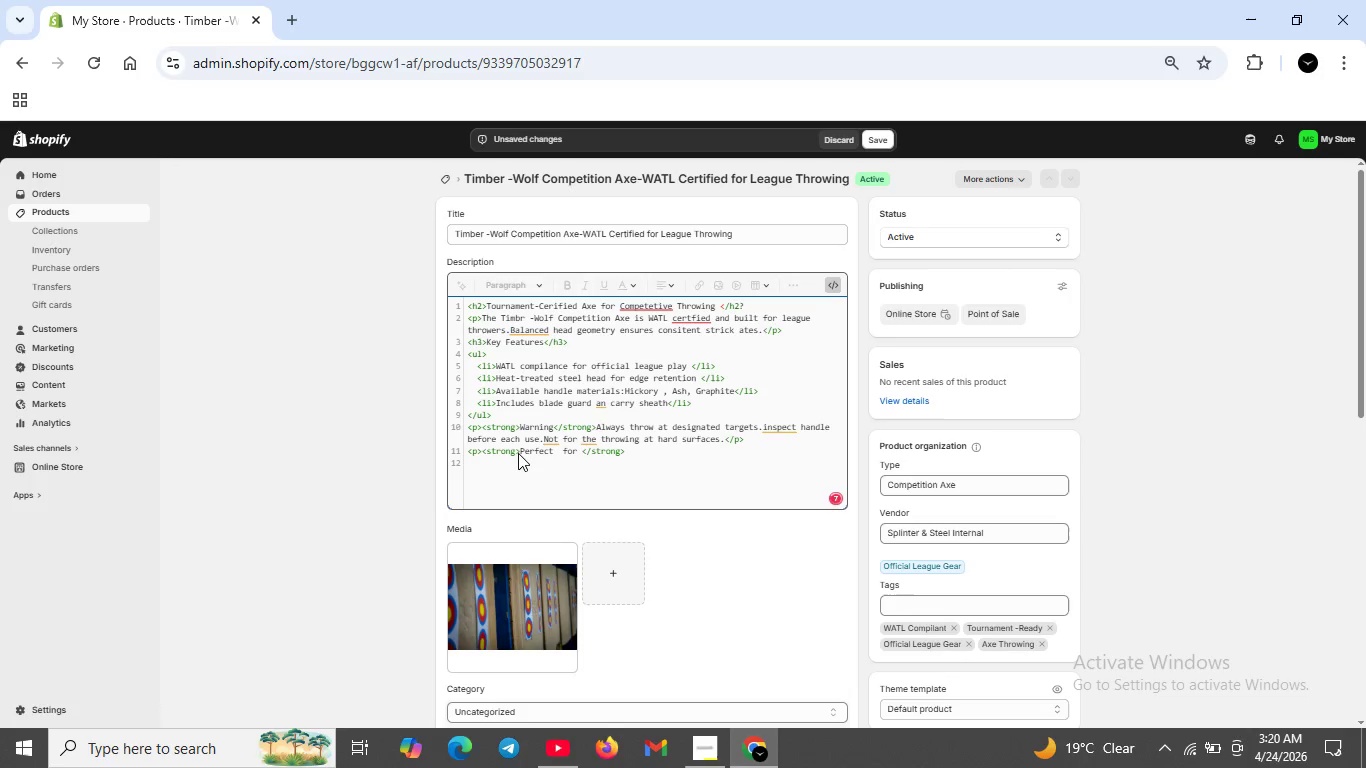 
type(Axe throwing leagues, backyard practice, and tounamnets competiotion .<p)
key(Backspace)
key(Backspace)
key(Backspace)
key(Backspace)
type(</p>)
 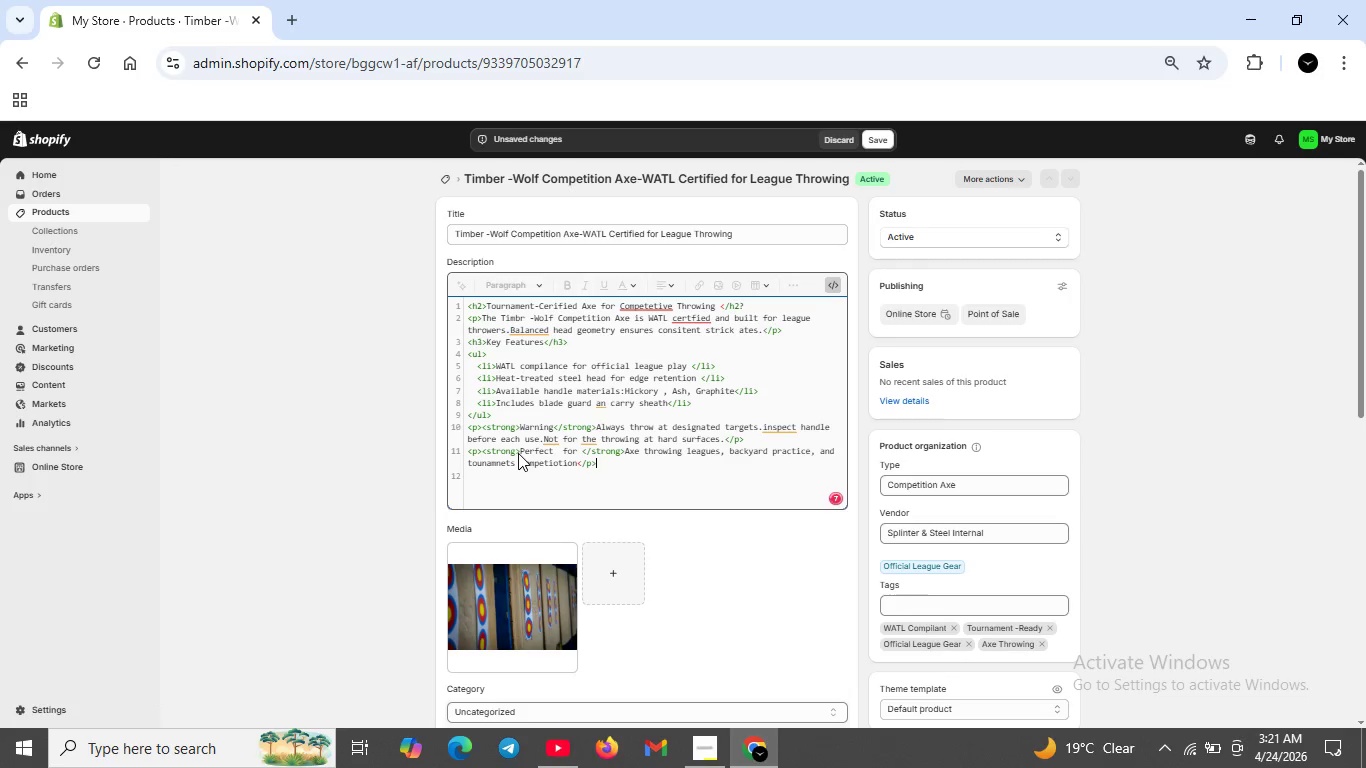 
left_click([886, 141])
 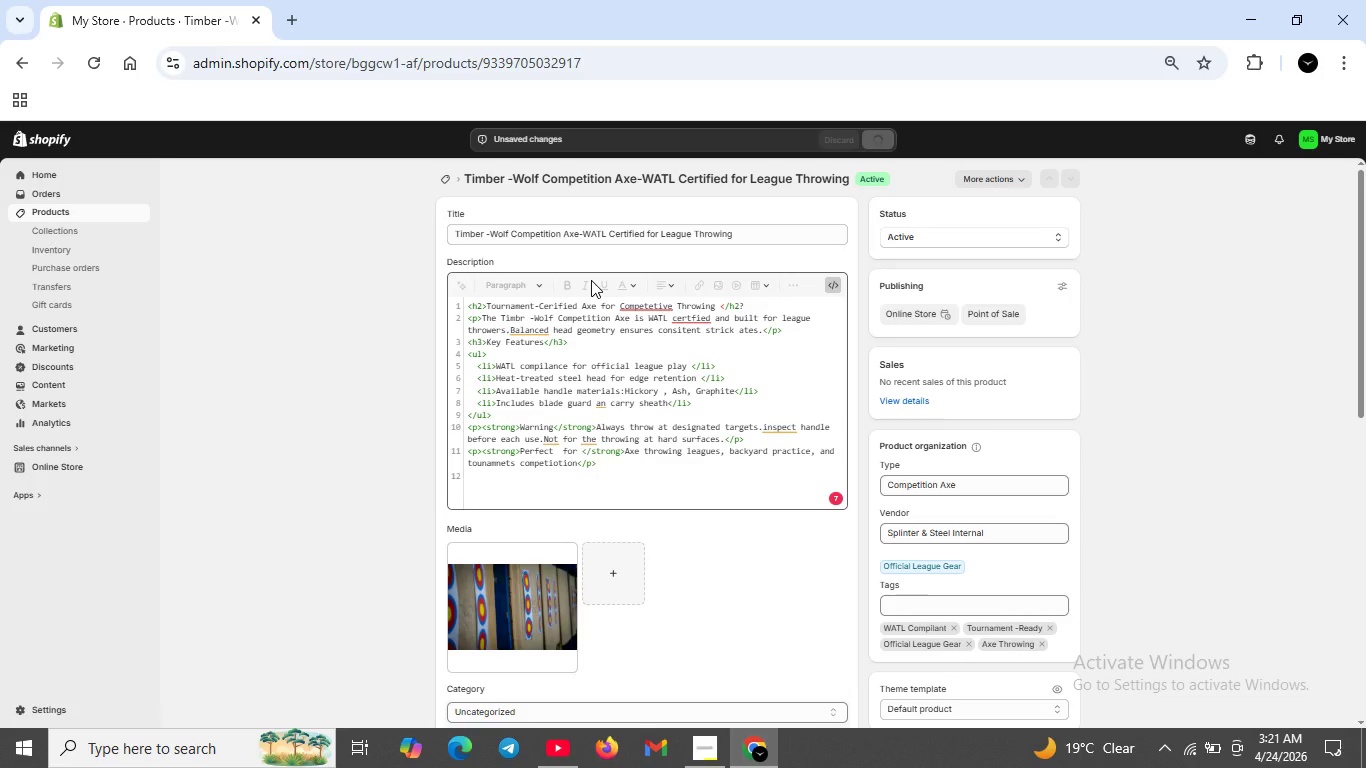 
wait(11.06)
 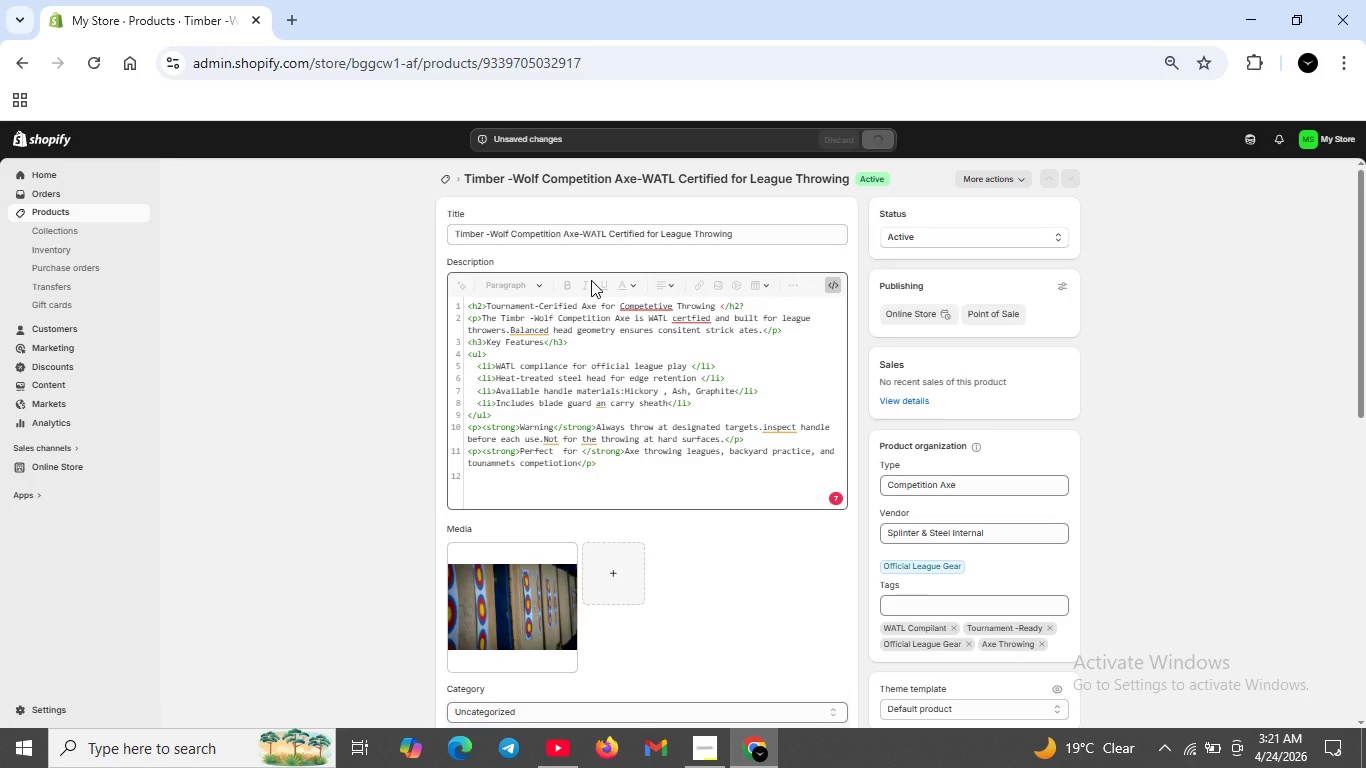 
left_click([713, 748])